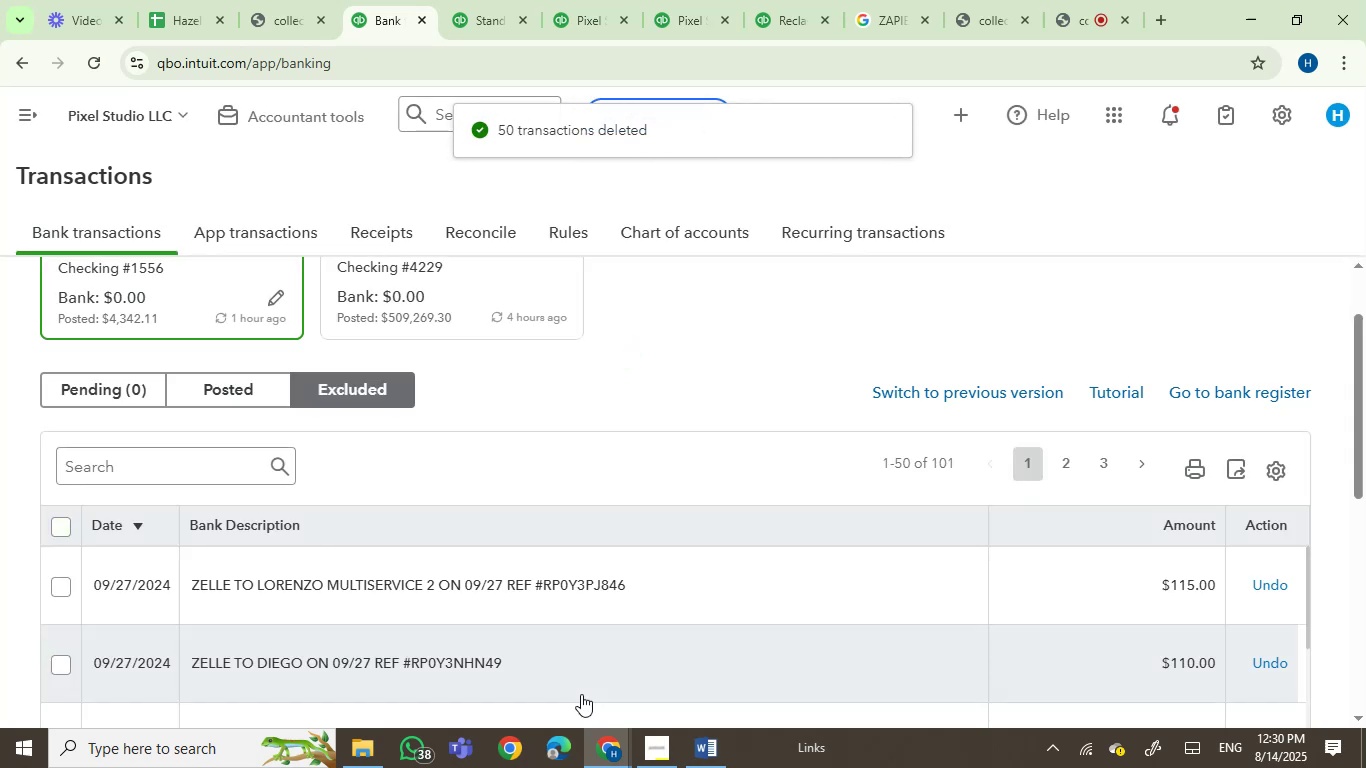 
wait(10.5)
 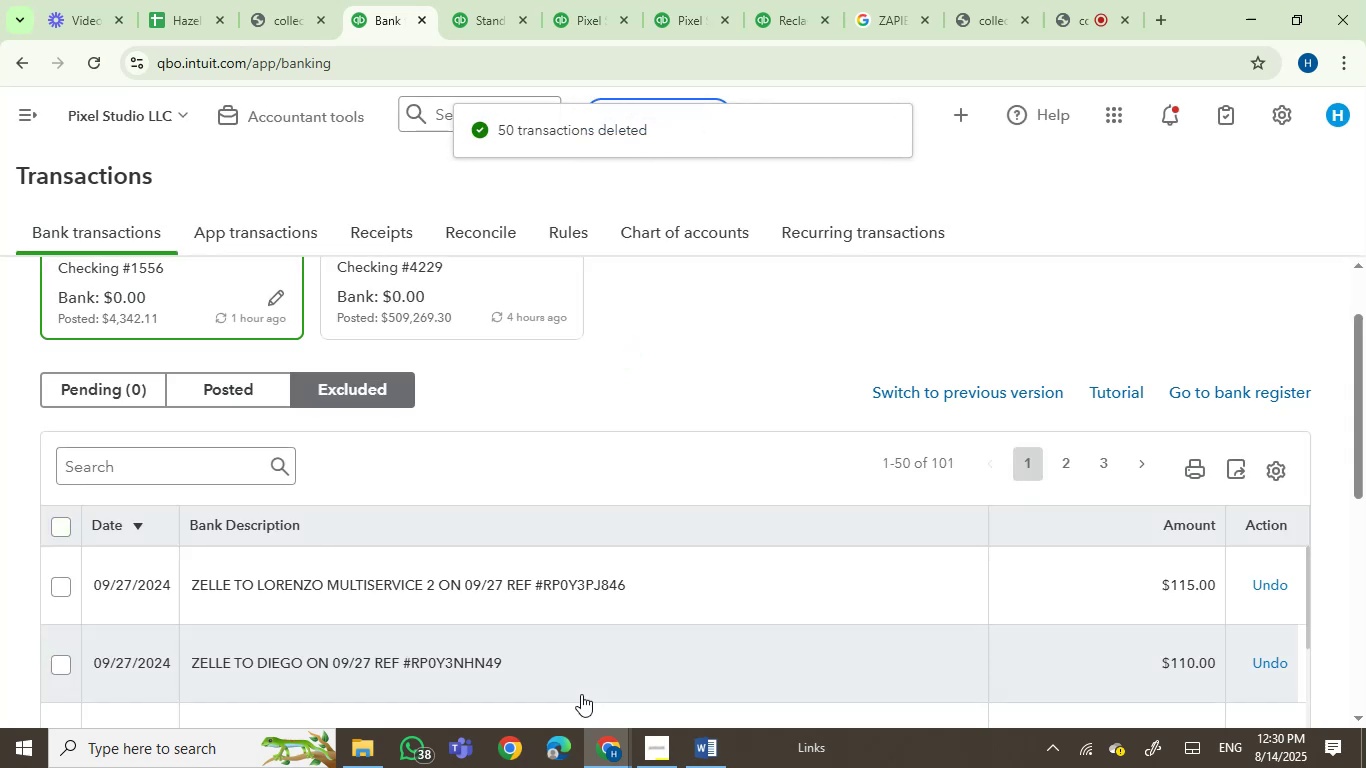 
left_click([63, 526])
 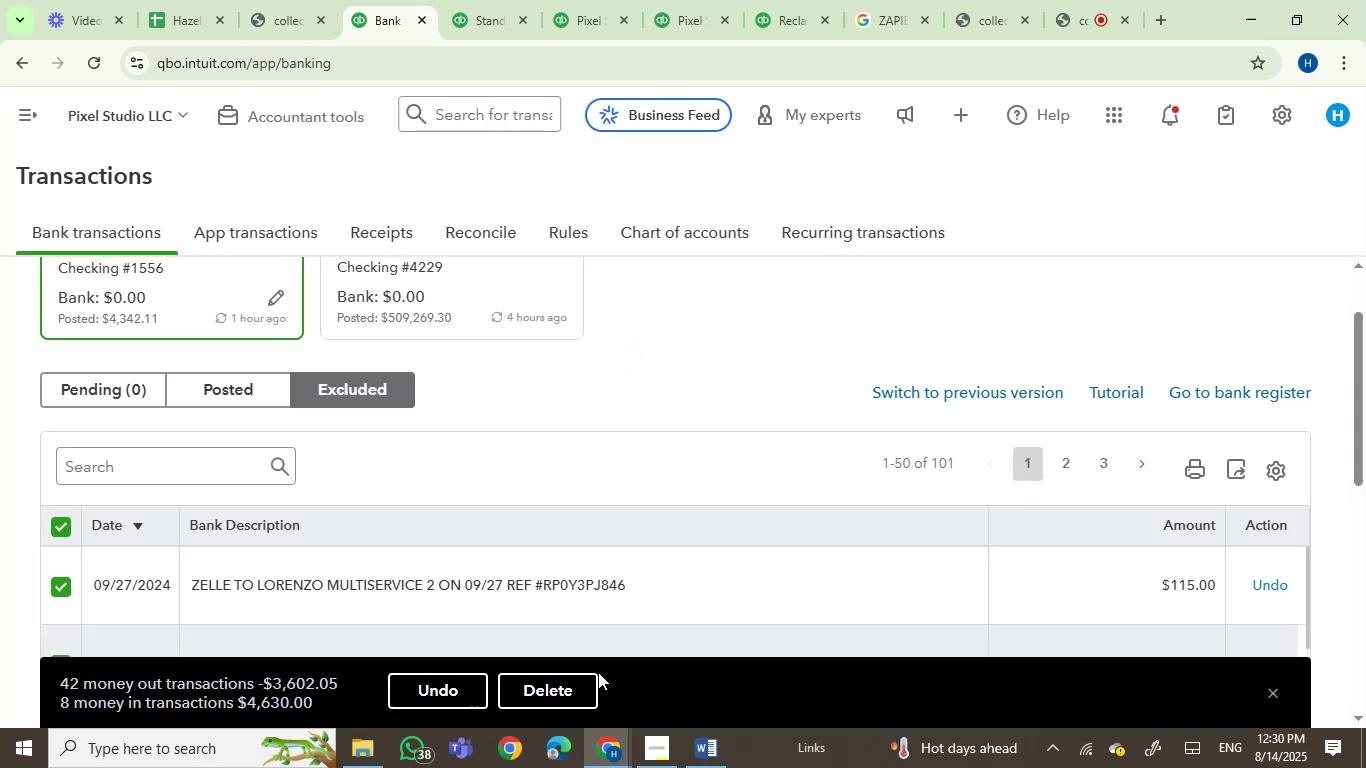 
left_click([576, 688])
 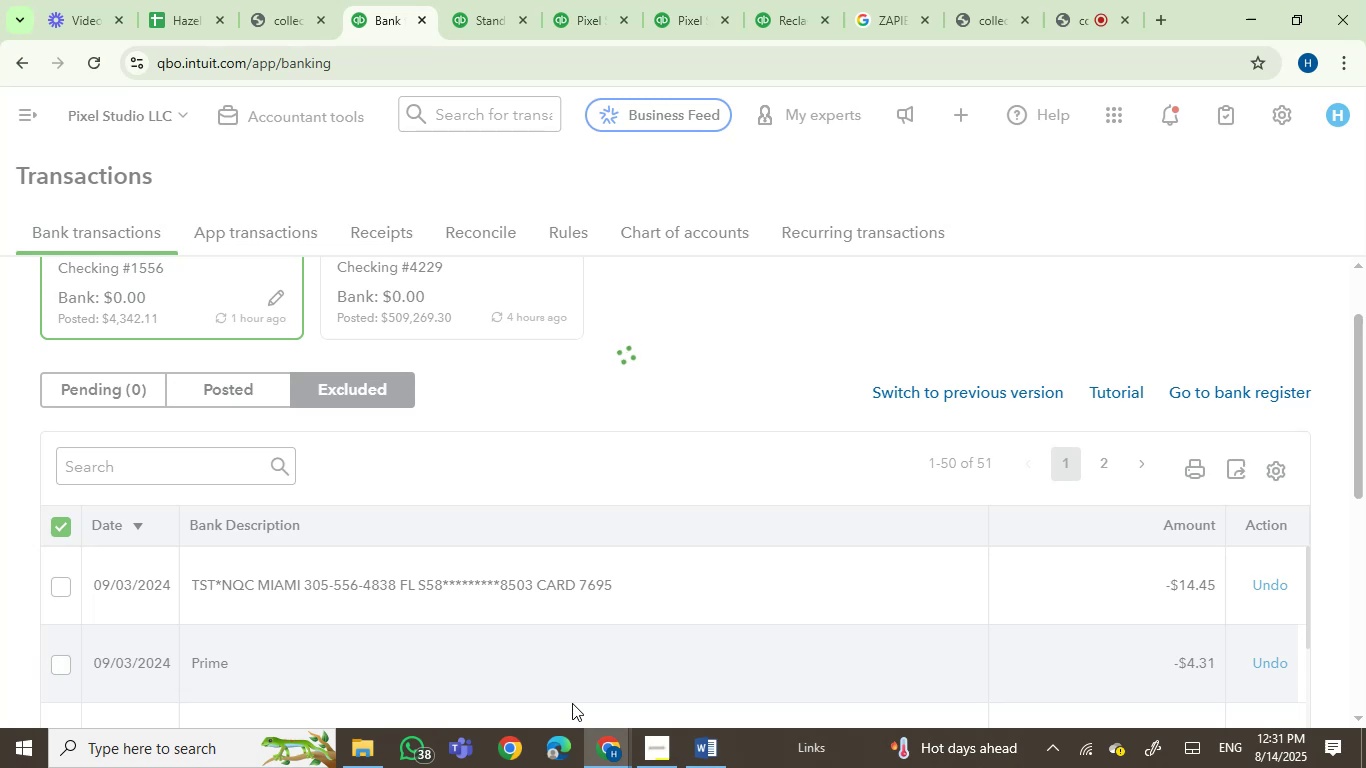 
wait(26.13)
 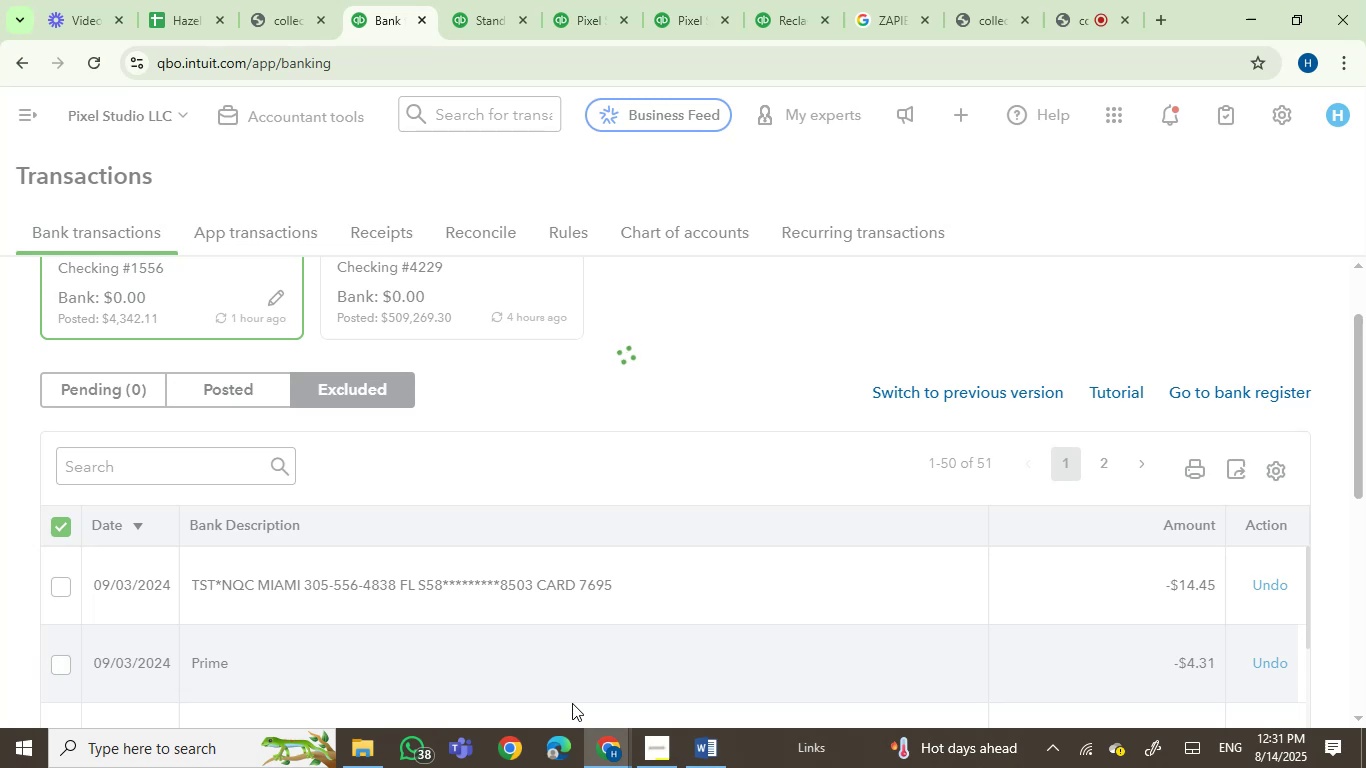 
left_click([49, 520])
 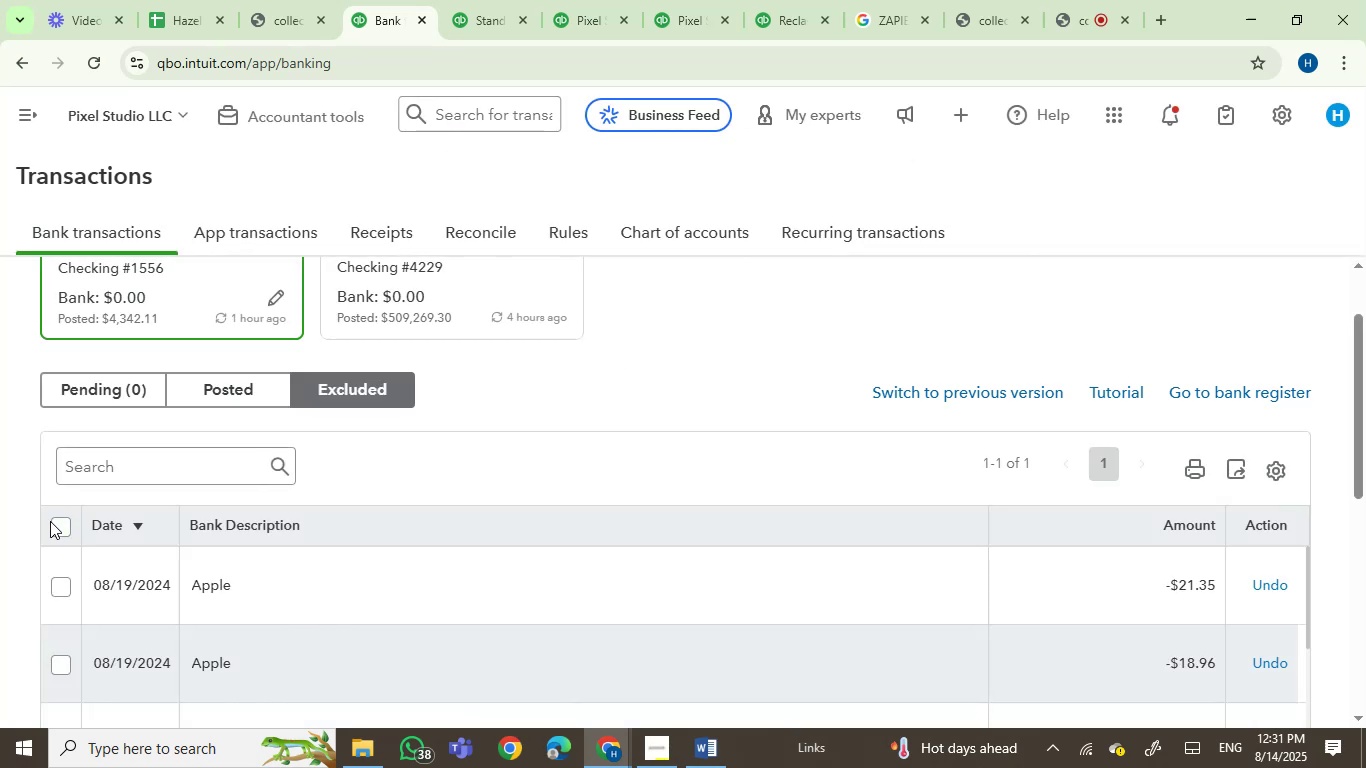 
wait(5.01)
 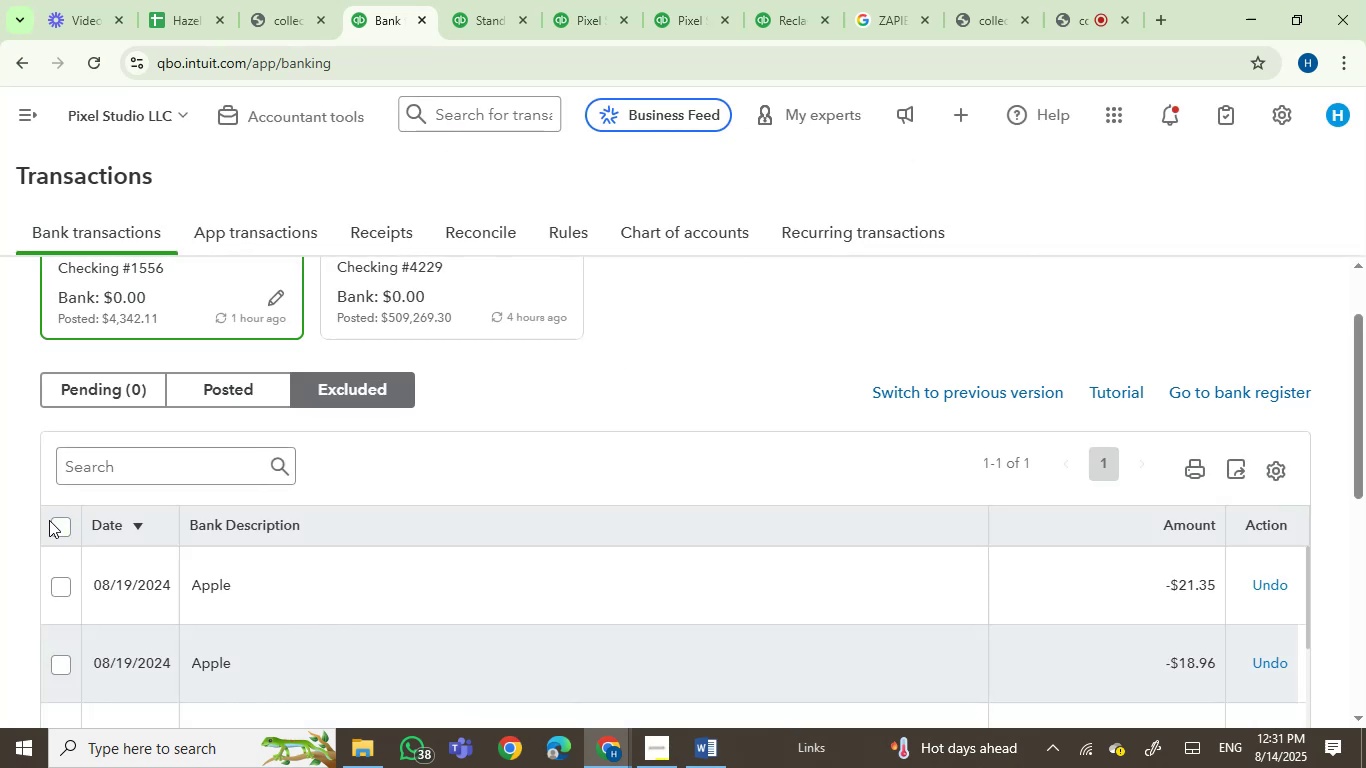 
left_click([61, 526])
 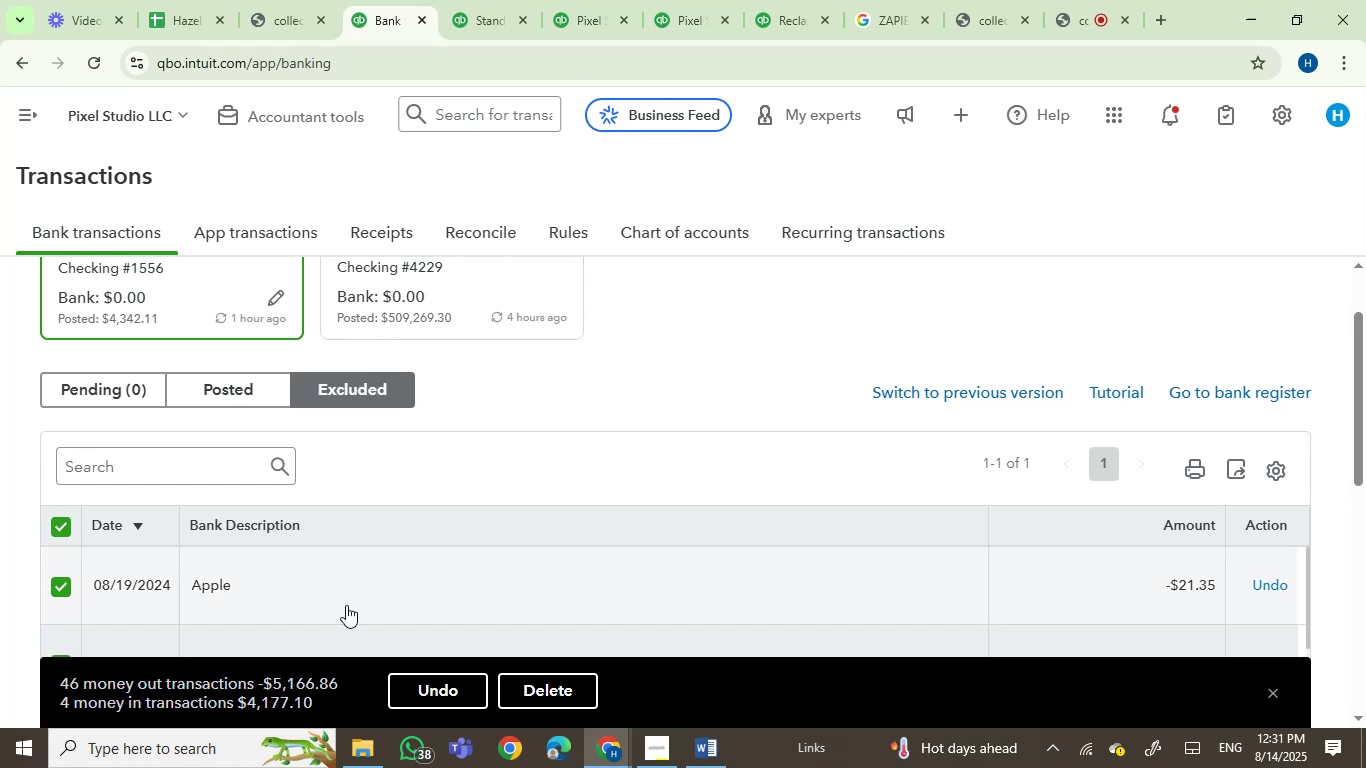 
left_click([450, 699])
 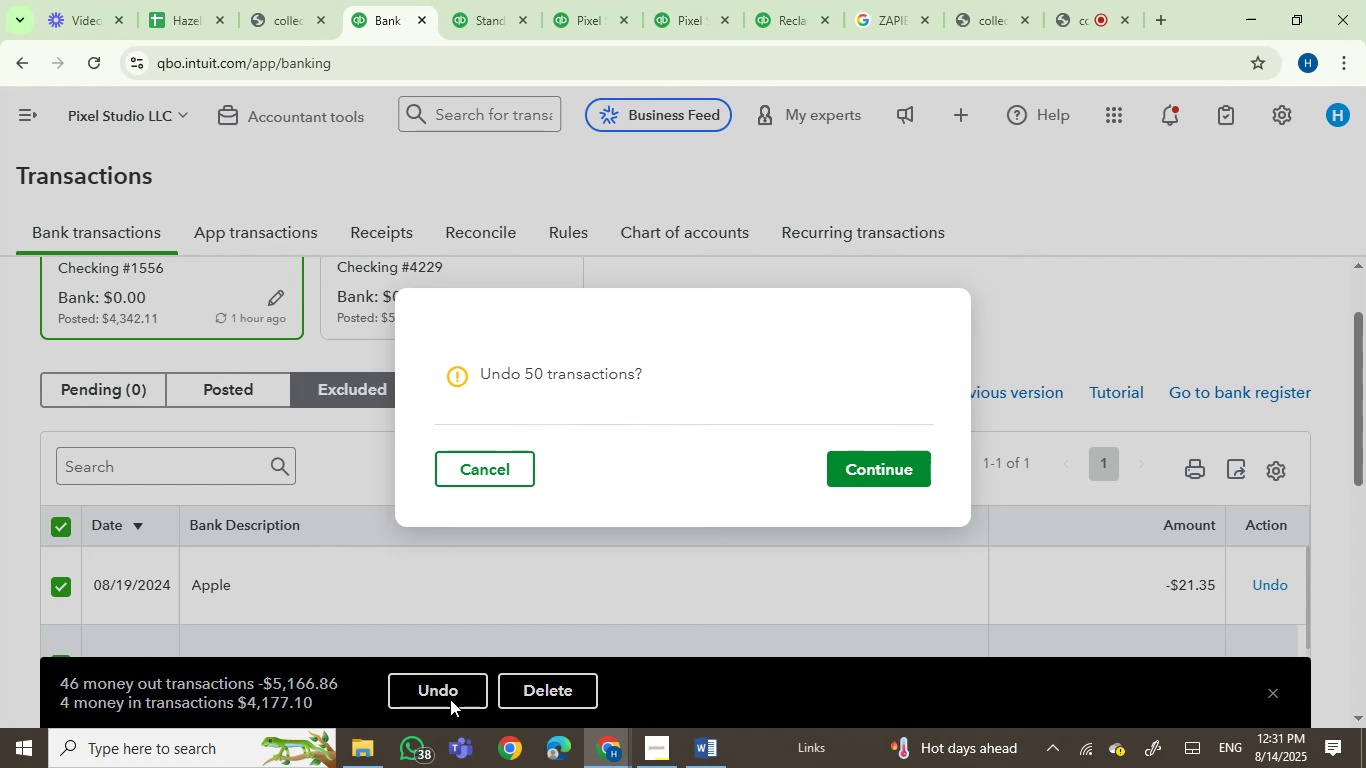 
wait(12.91)
 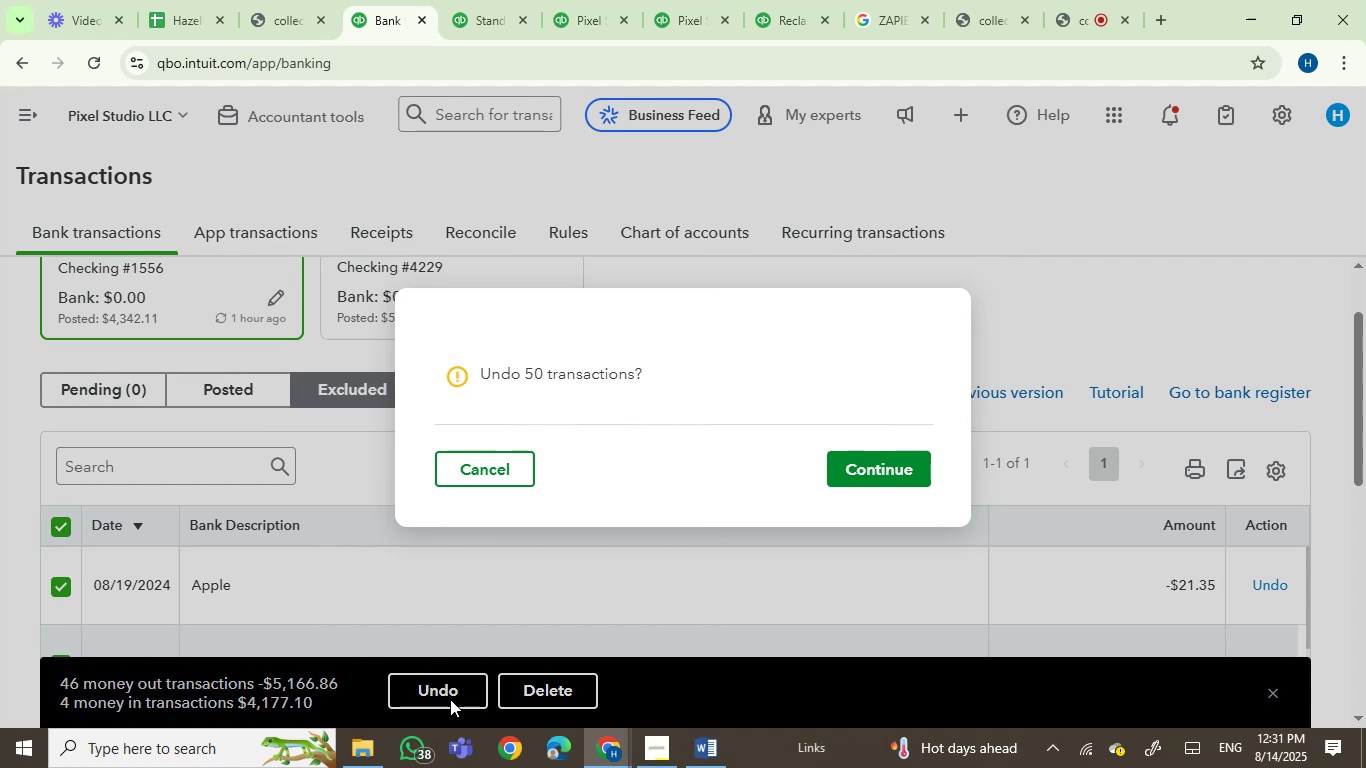 
left_click([849, 477])
 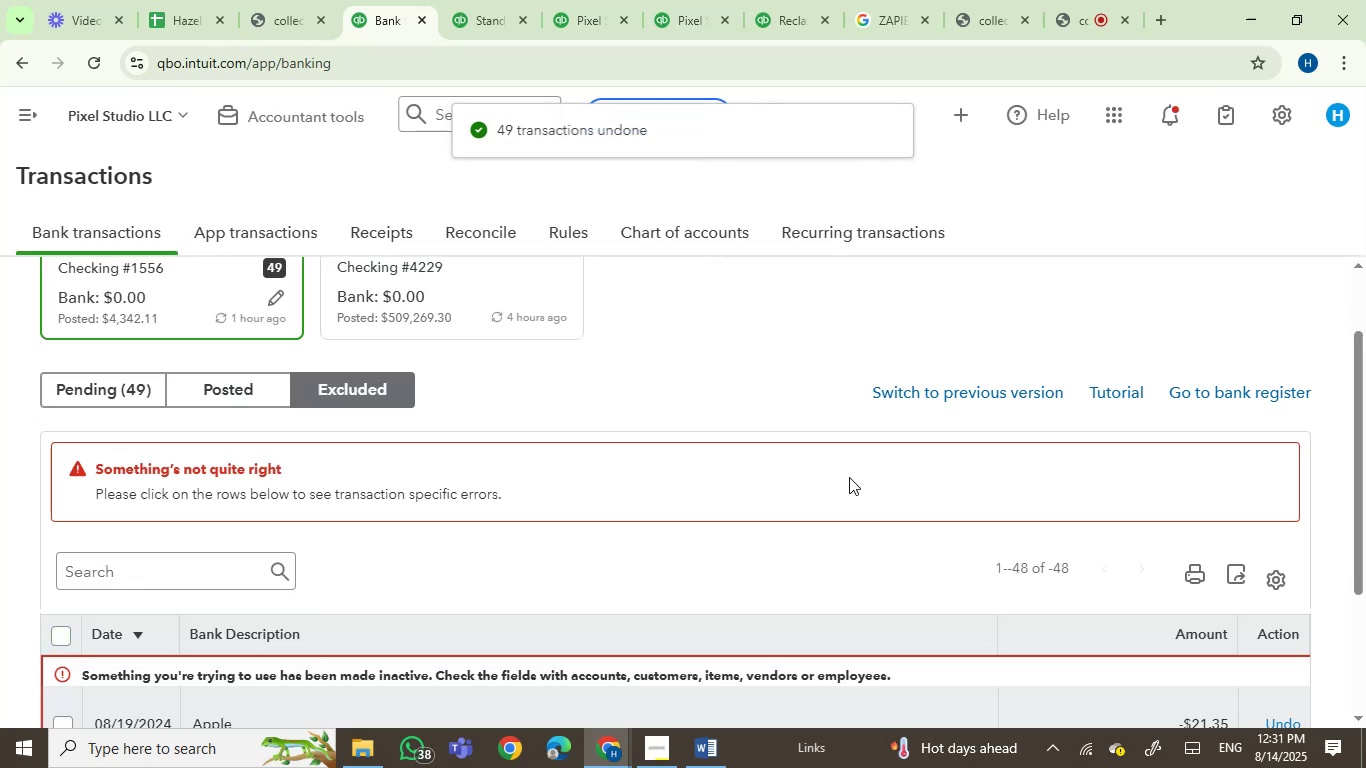 
wait(9.1)
 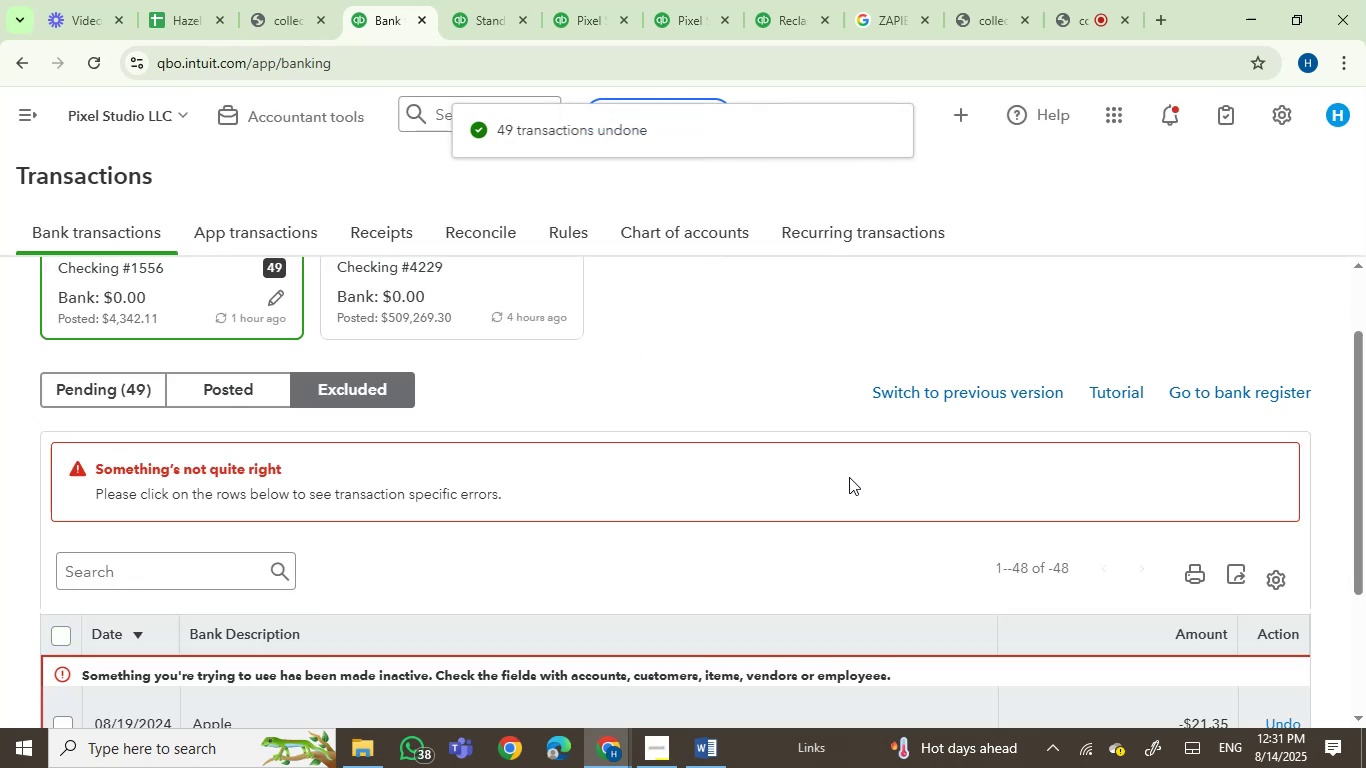 
scroll: coordinate [887, 556], scroll_direction: down, amount: 2.0
 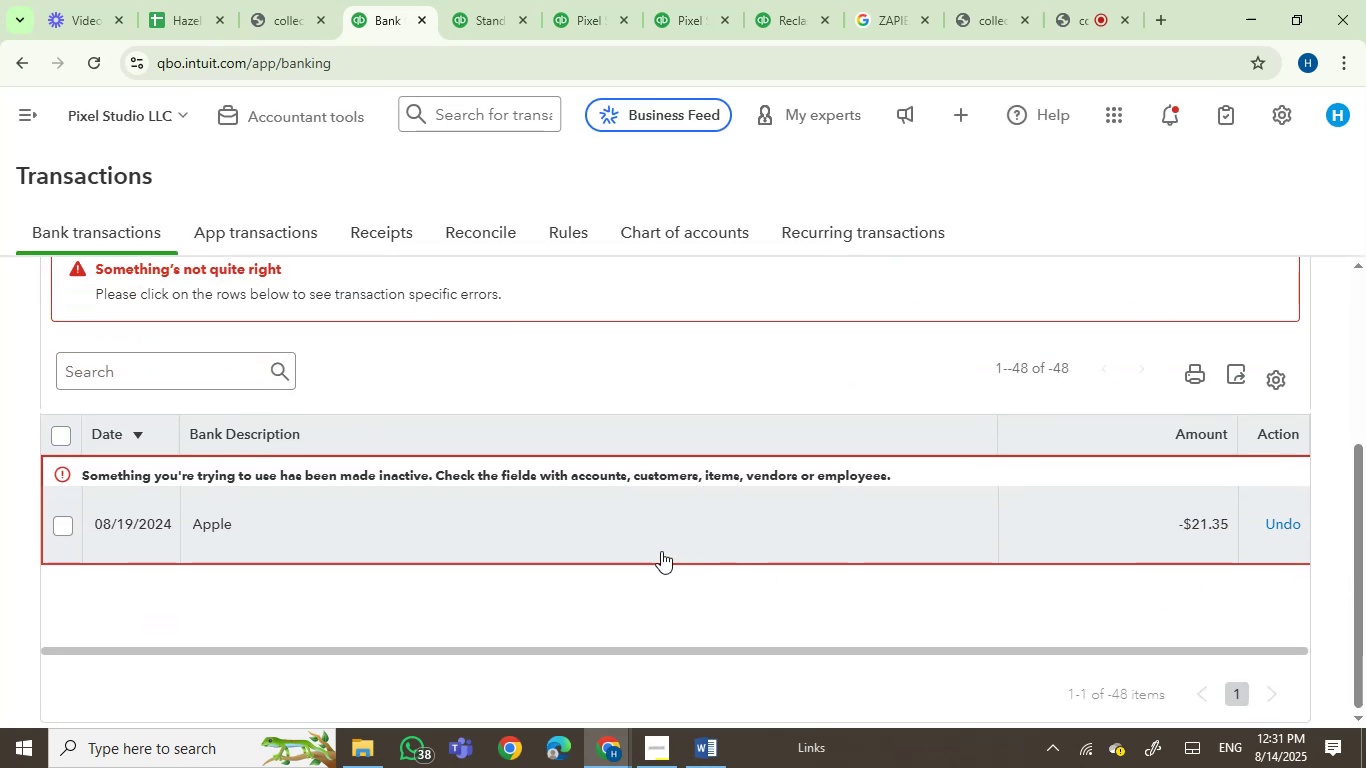 
left_click([447, 521])
 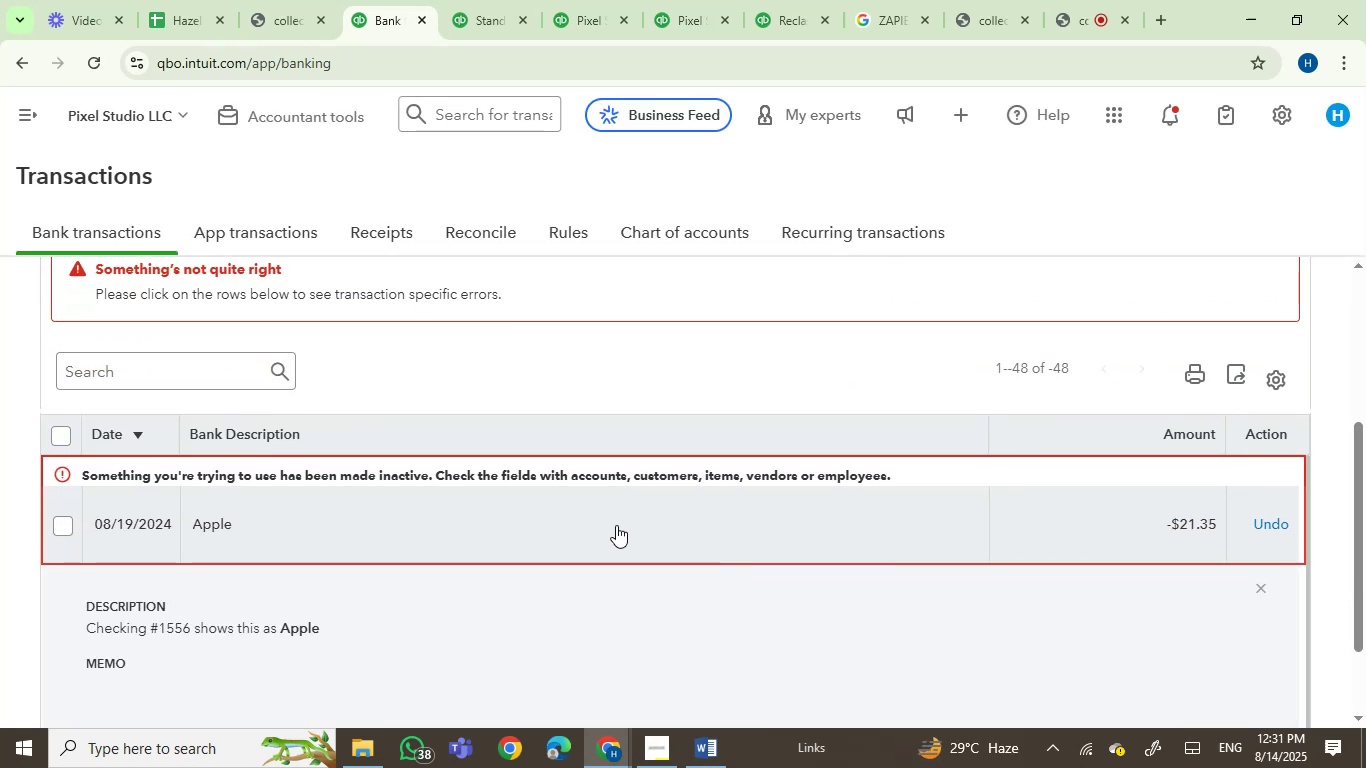 
scroll: coordinate [566, 523], scroll_direction: up, amount: 3.0
 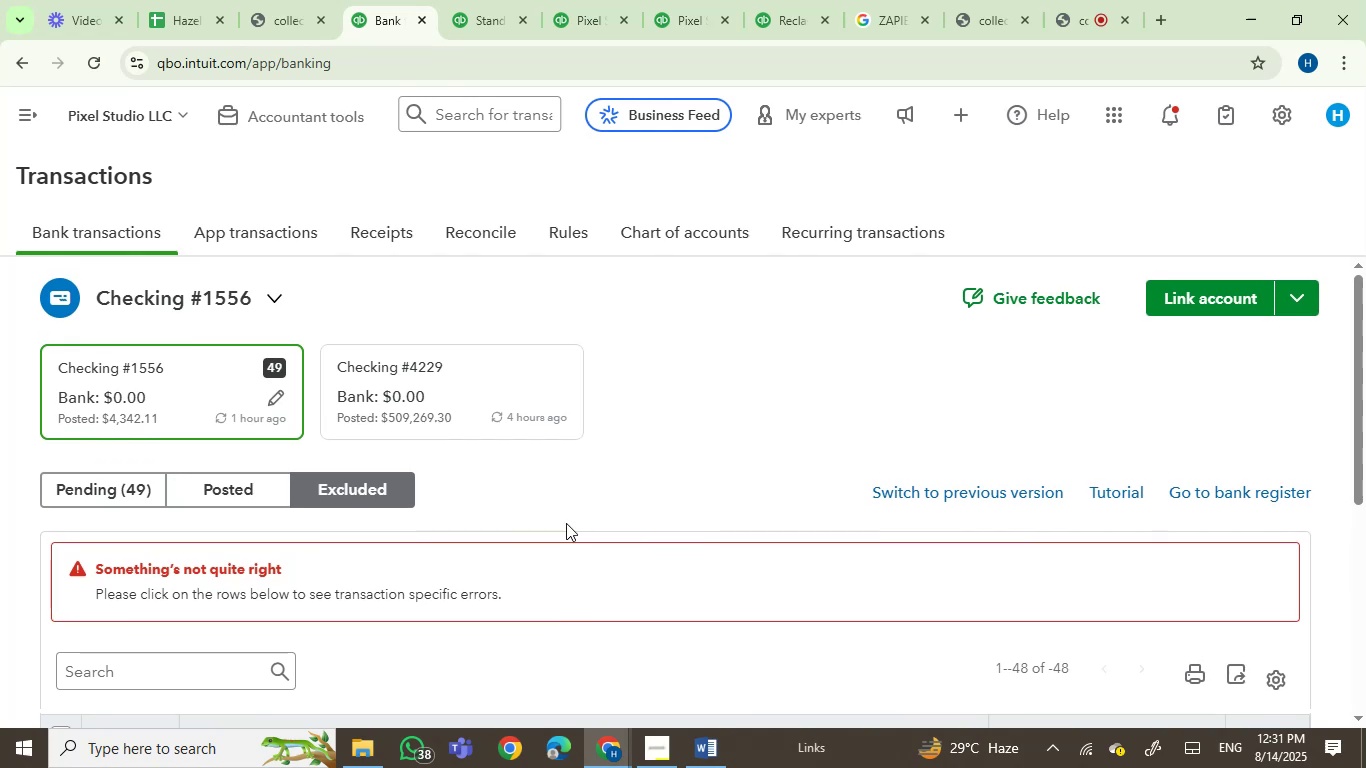 
scroll: coordinate [566, 523], scroll_direction: down, amount: 3.0
 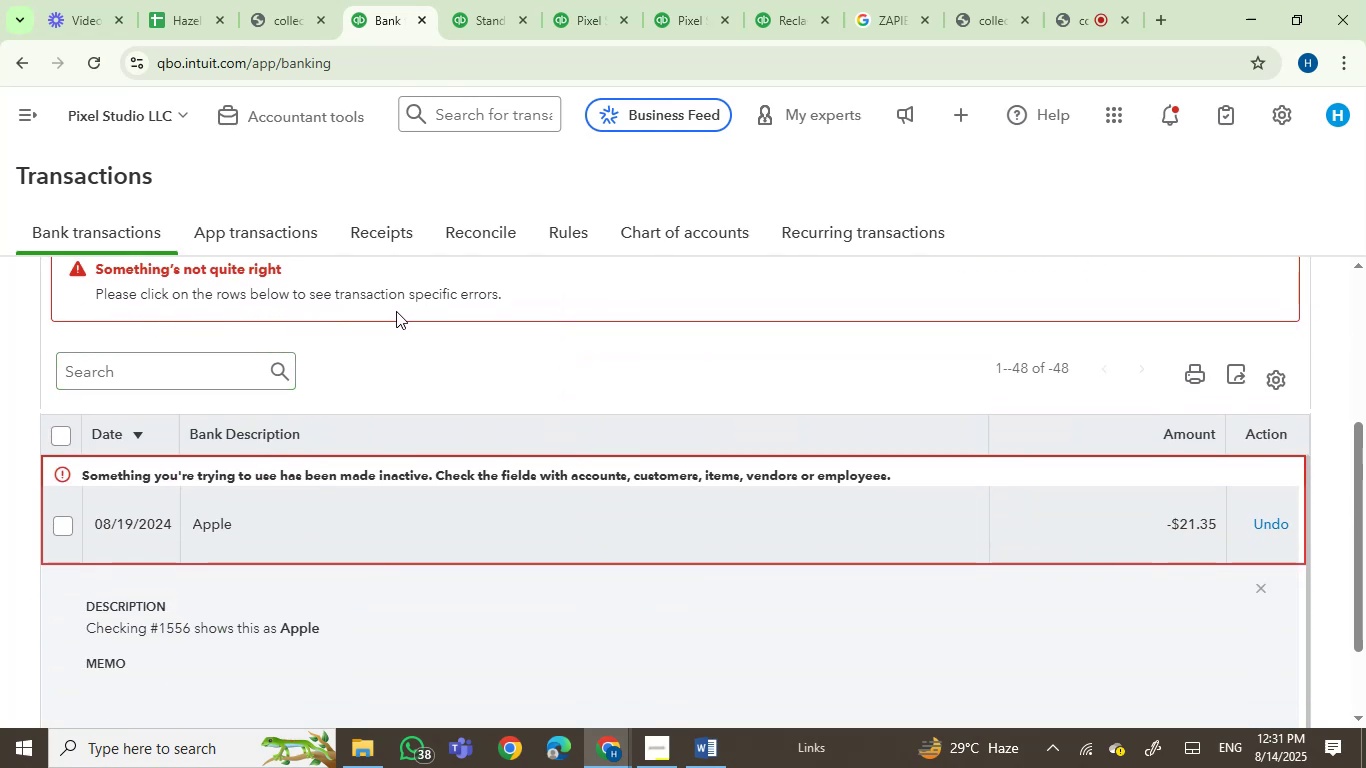 
wait(8.32)
 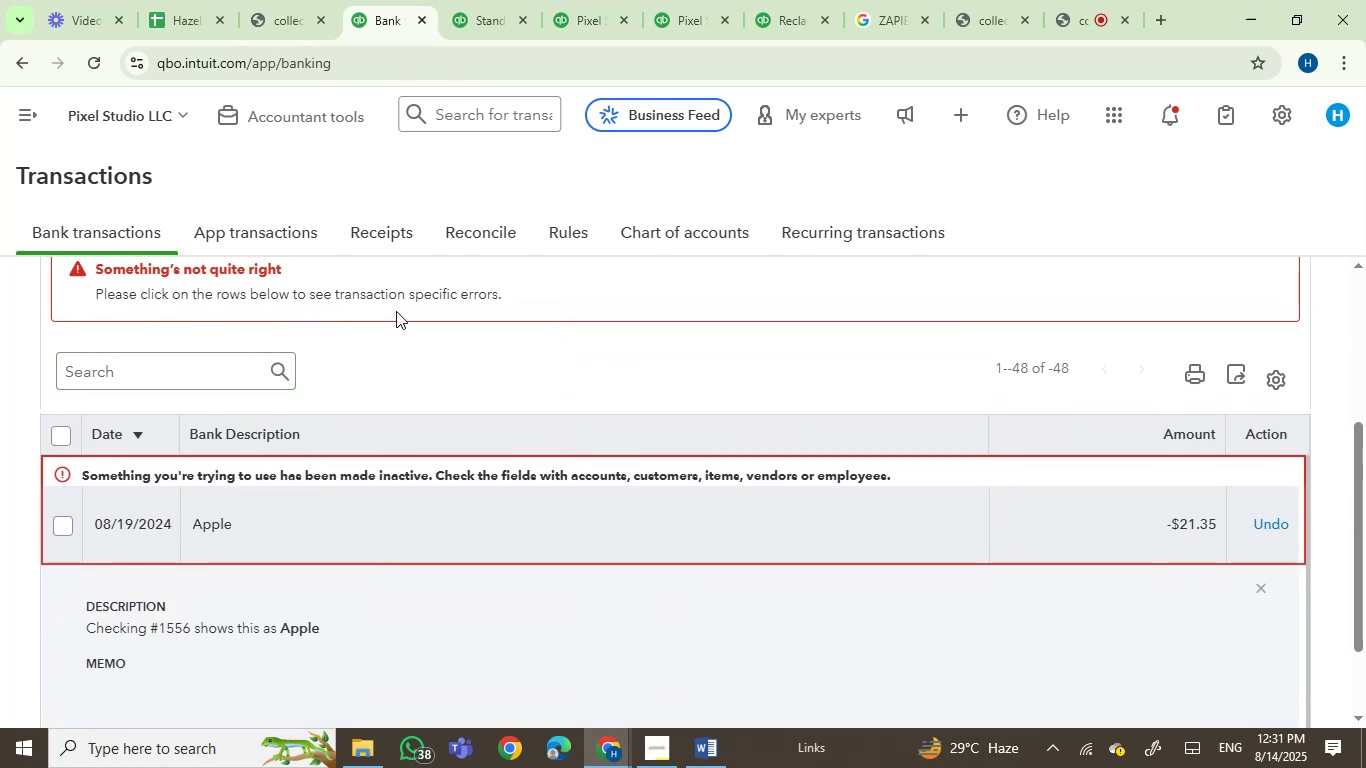 
scroll: coordinate [895, 596], scroll_direction: down, amount: 5.0
 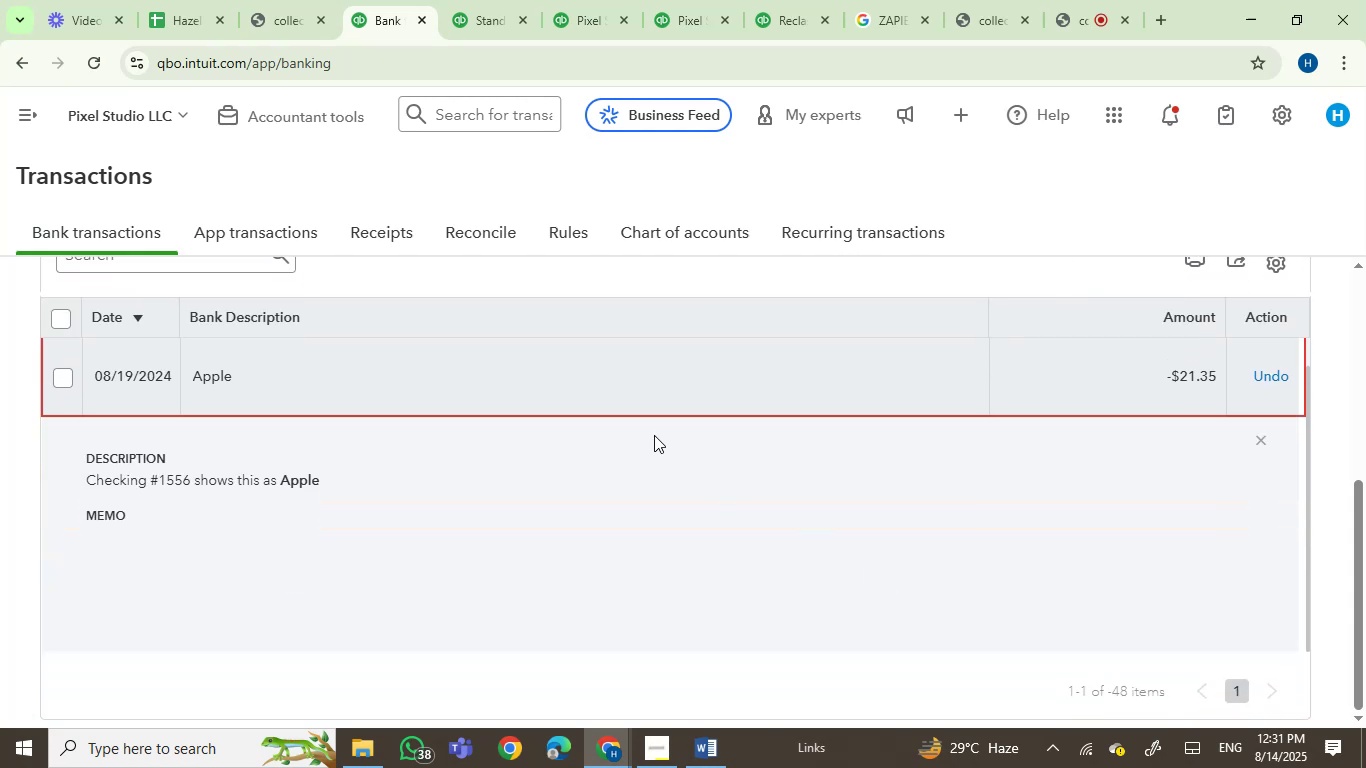 
left_click([596, 389])
 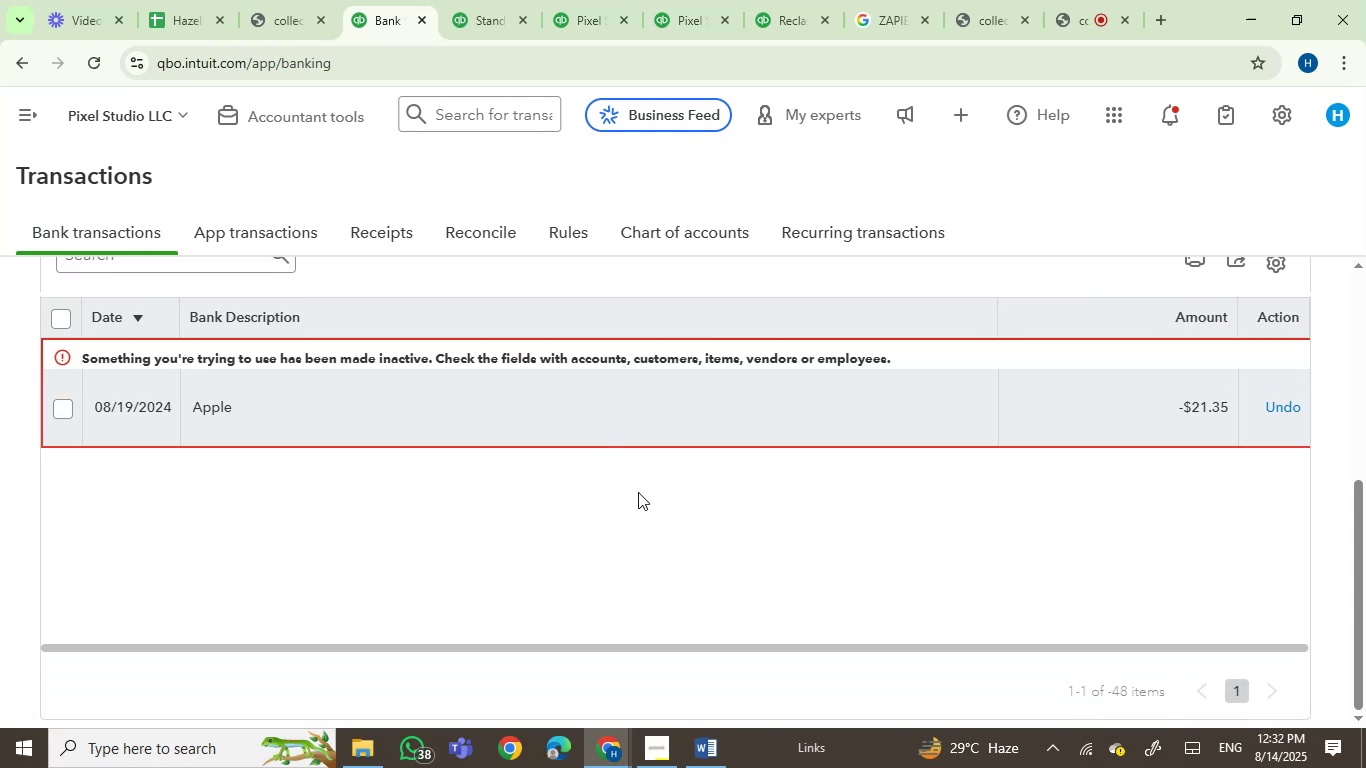 
scroll: coordinate [641, 499], scroll_direction: up, amount: 3.0
 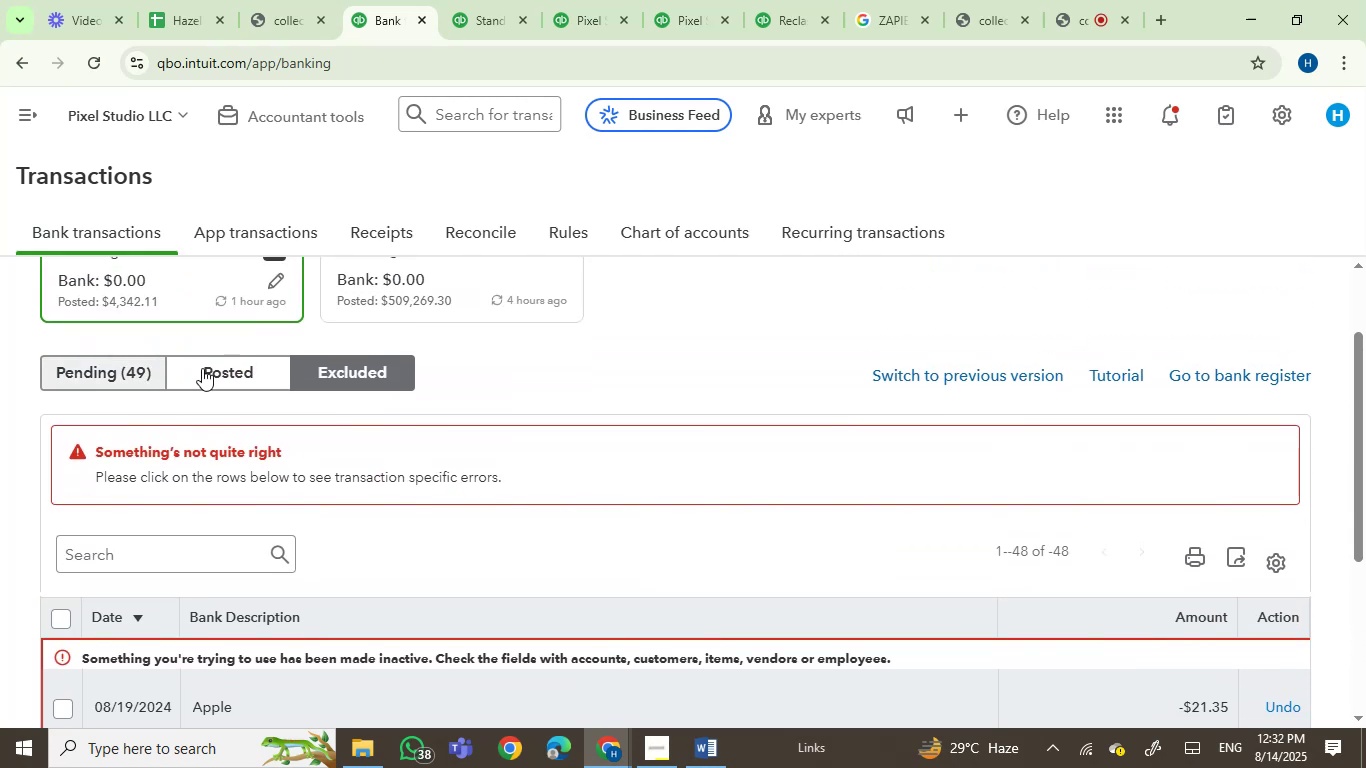 
left_click([129, 376])
 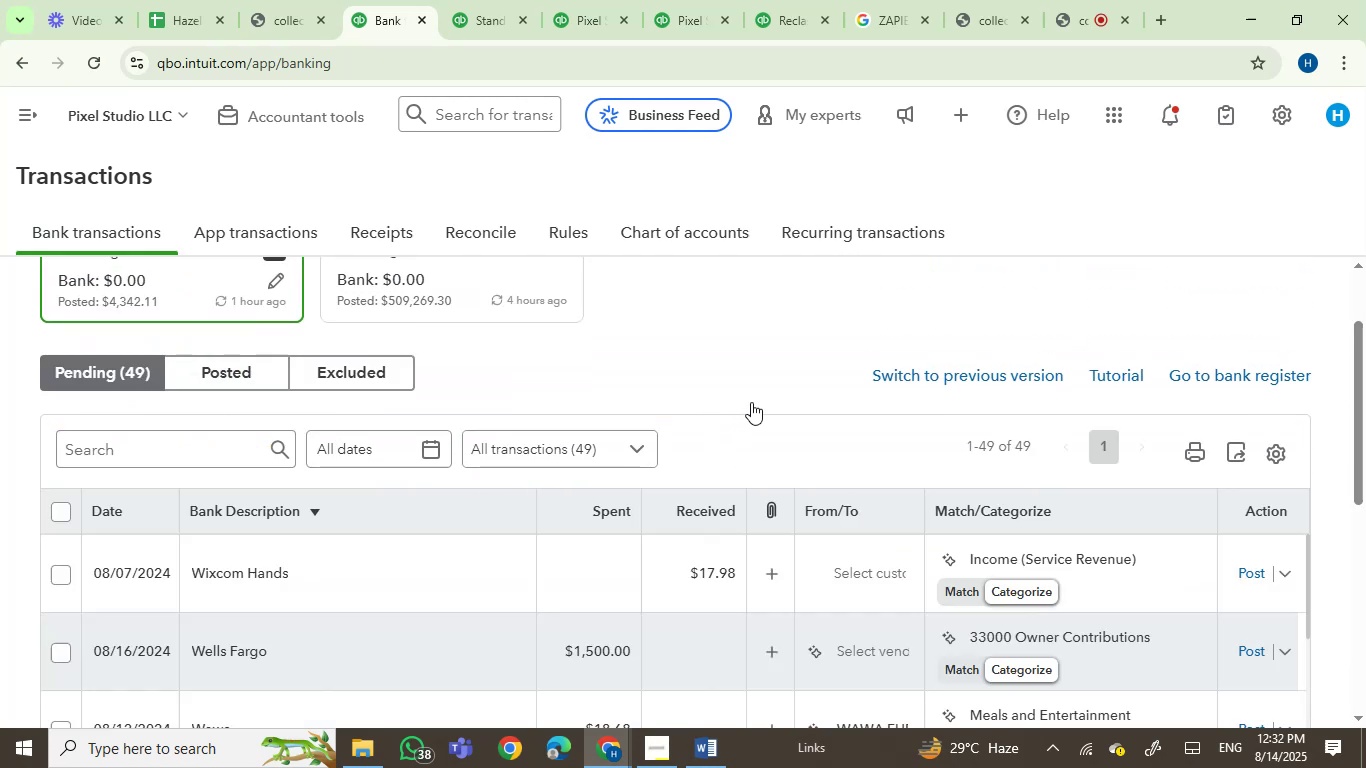 
scroll: coordinate [754, 402], scroll_direction: down, amount: 1.0
 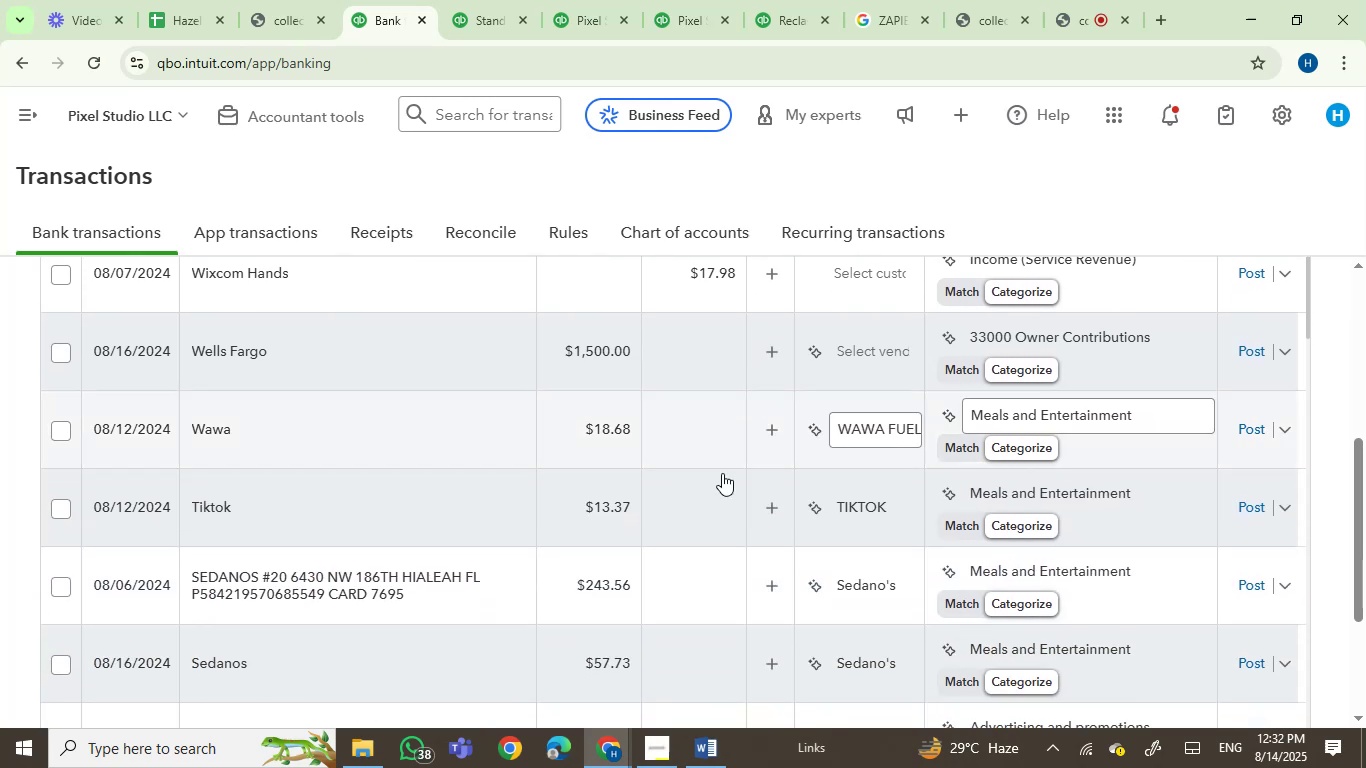 
scroll: coordinate [516, 514], scroll_direction: up, amount: 2.0
 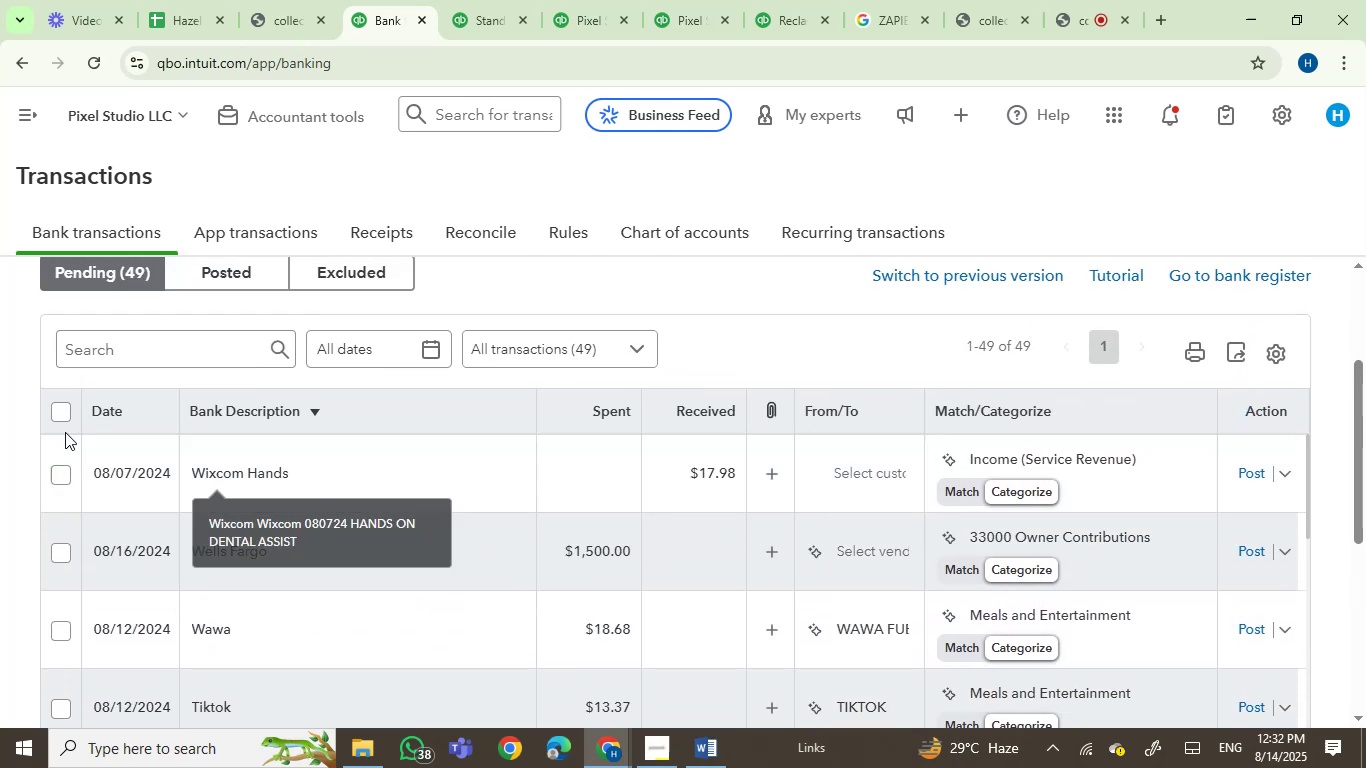 
left_click([64, 413])
 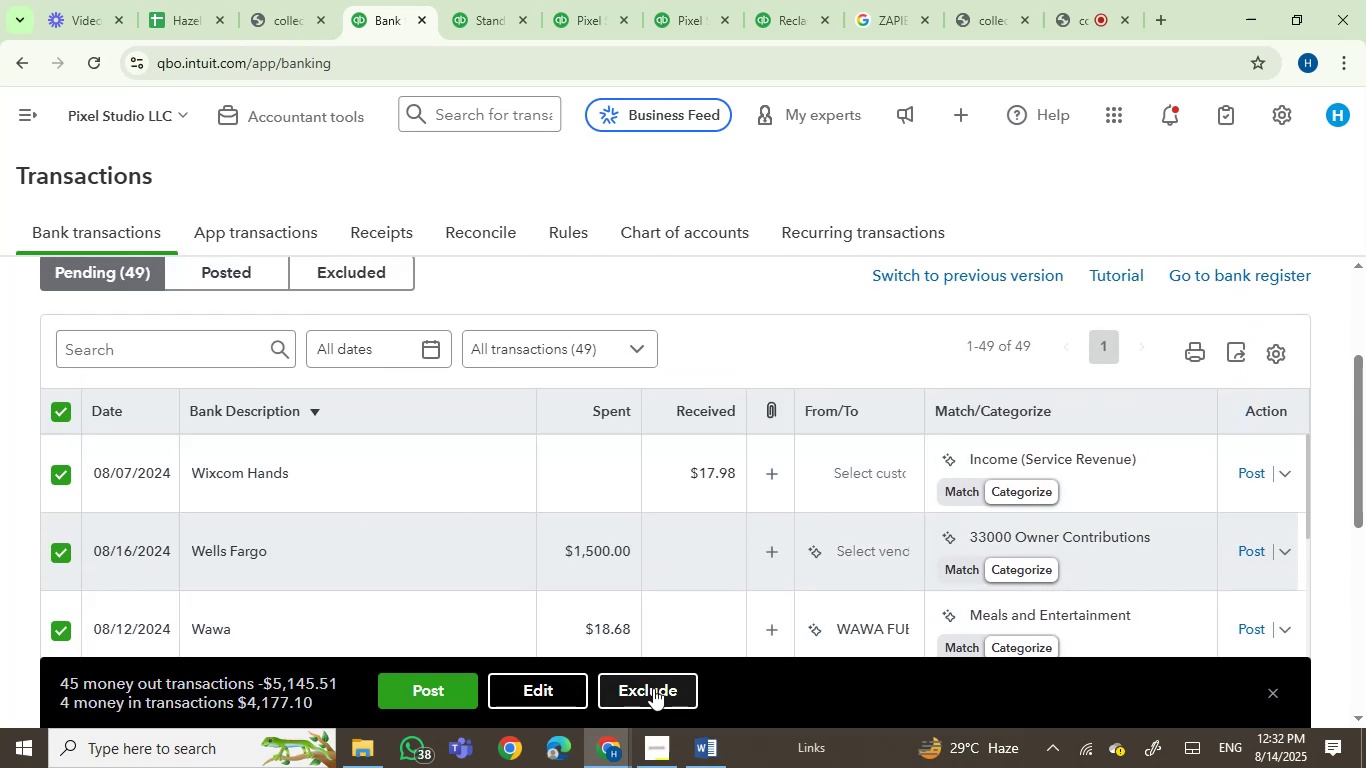 
scroll: coordinate [559, 433], scroll_direction: up, amount: 3.0
 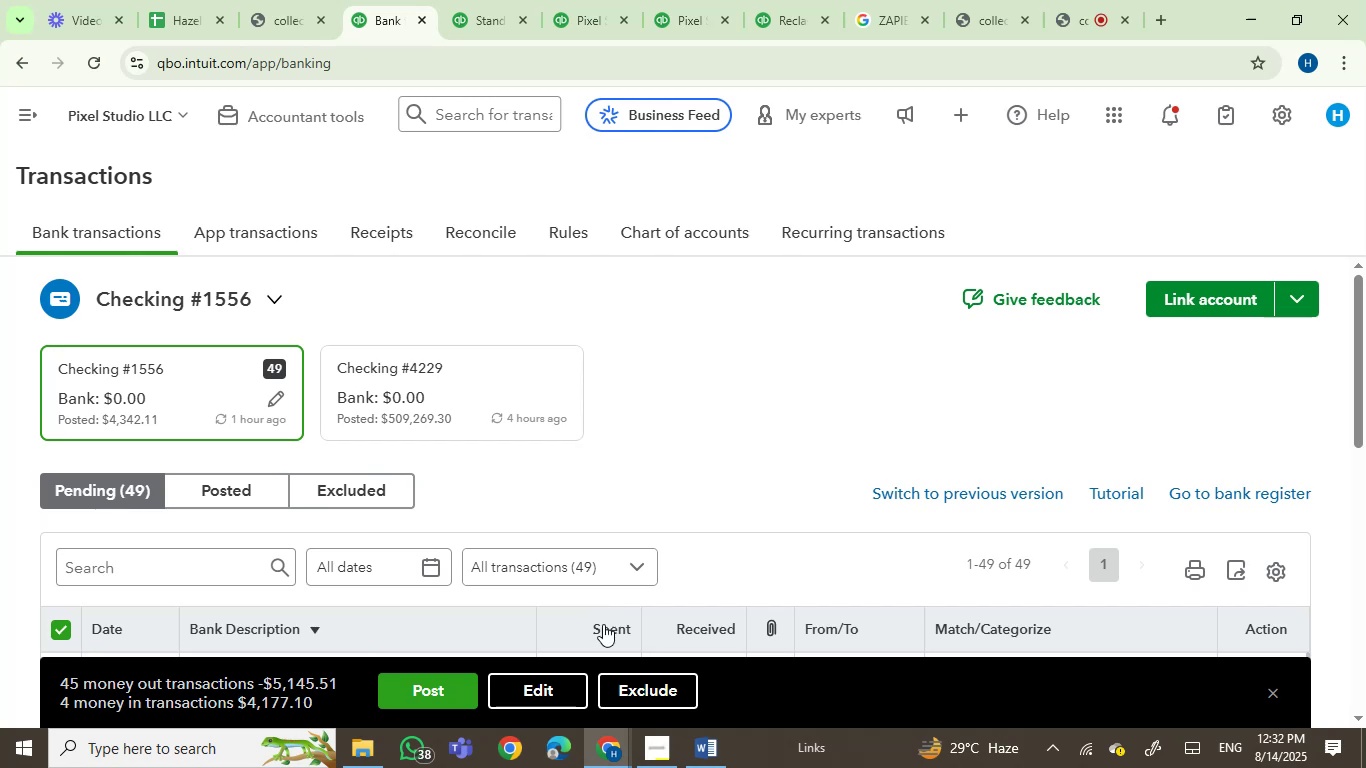 
left_click([651, 683])
 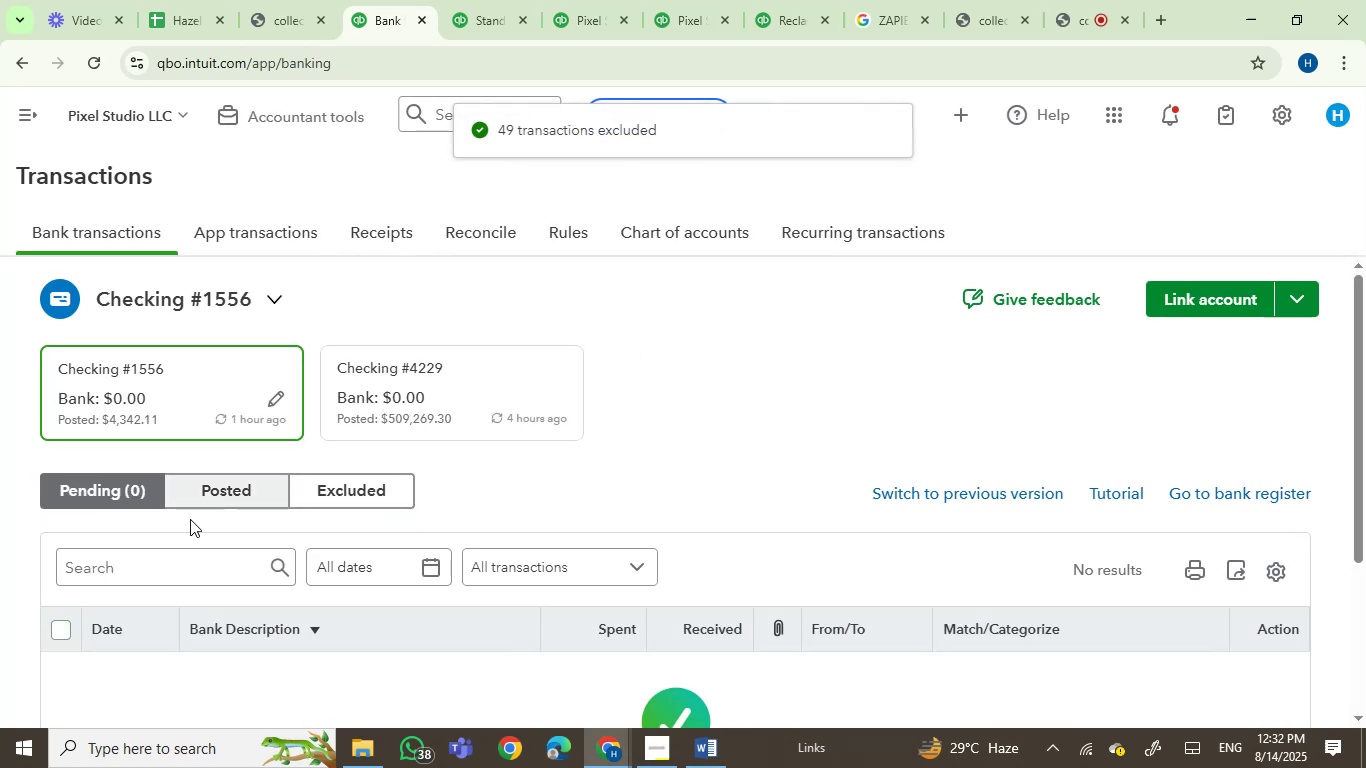 
left_click([368, 494])
 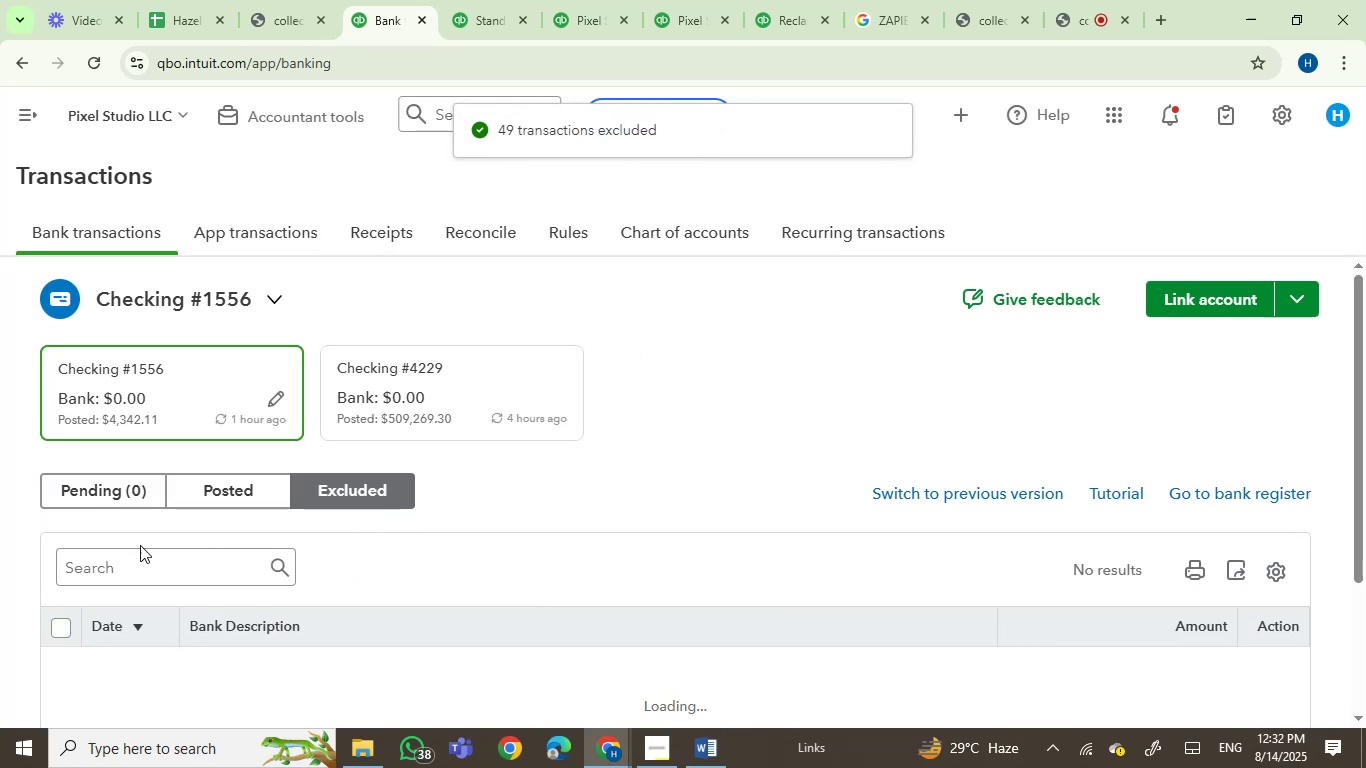 
scroll: coordinate [167, 421], scroll_direction: down, amount: 3.0
 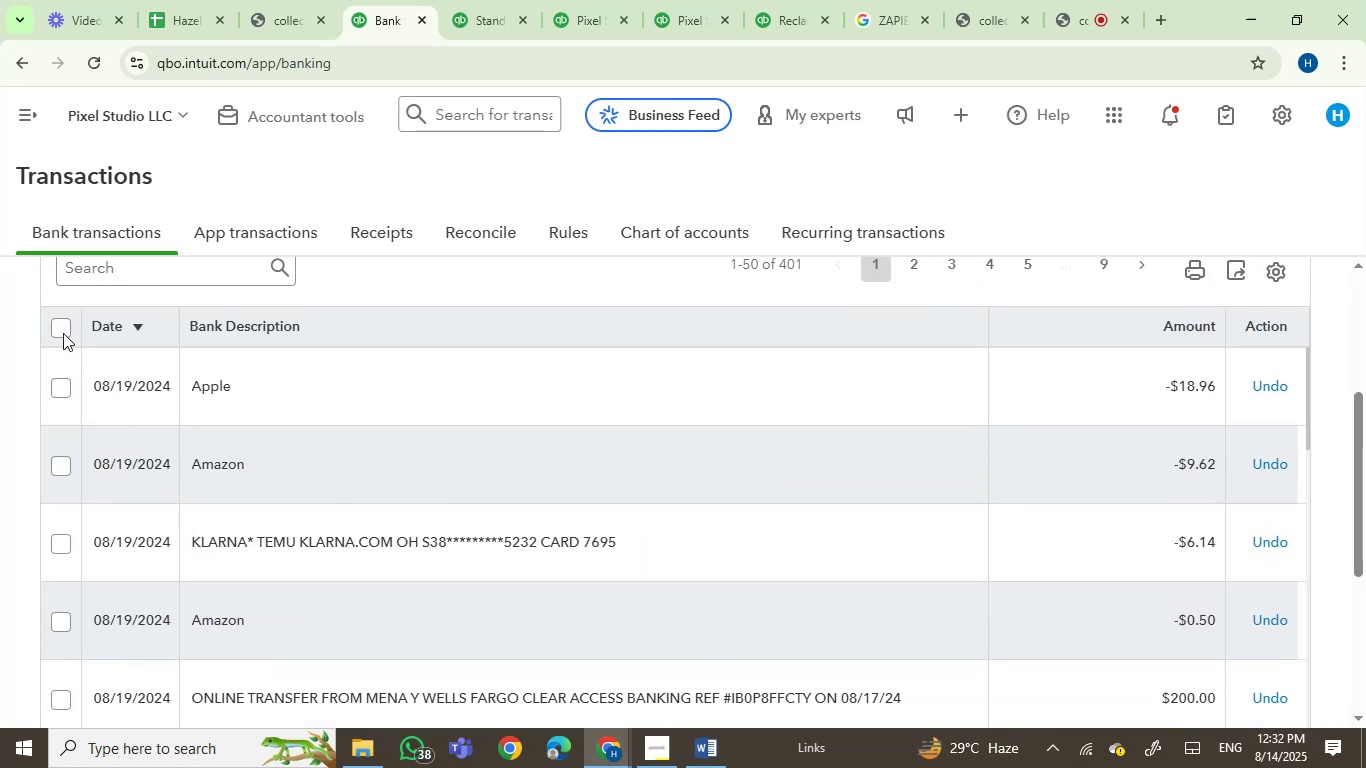 
left_click([59, 324])
 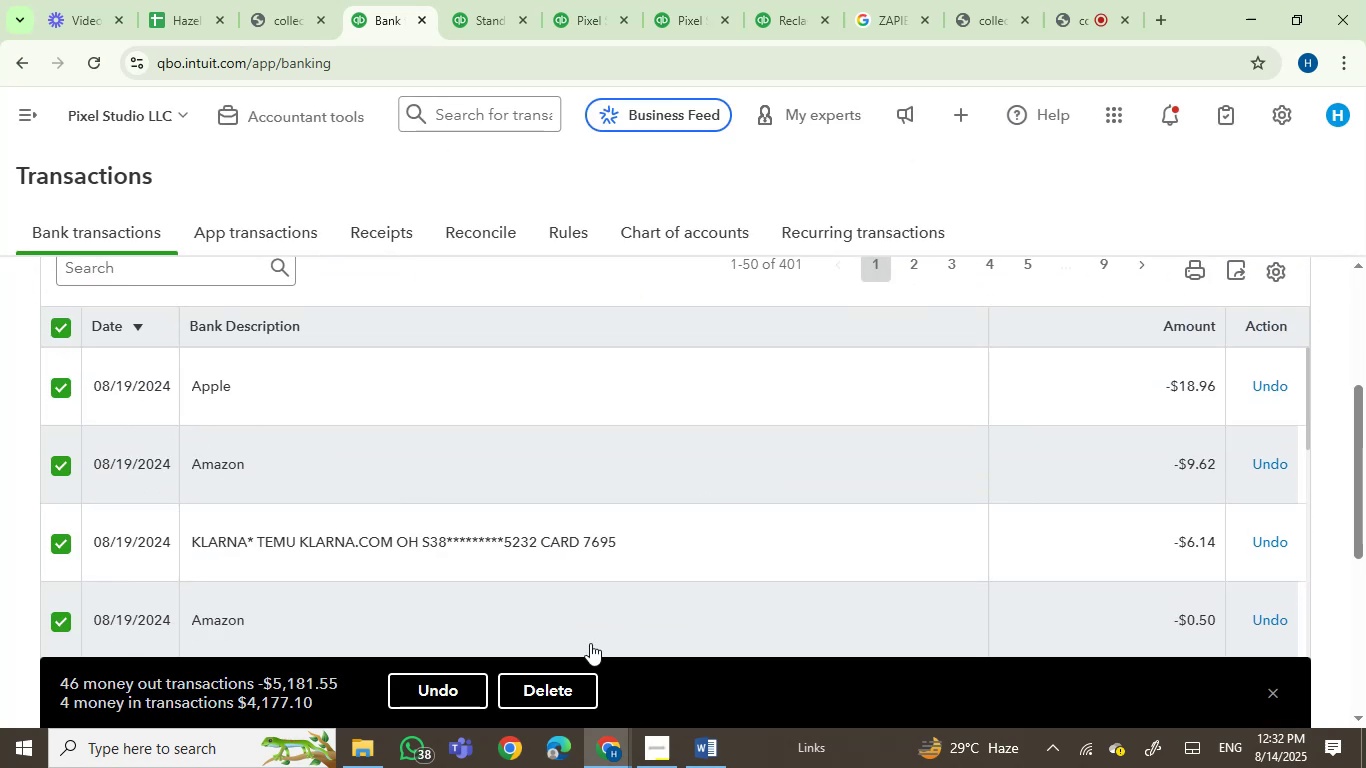 
left_click([547, 697])
 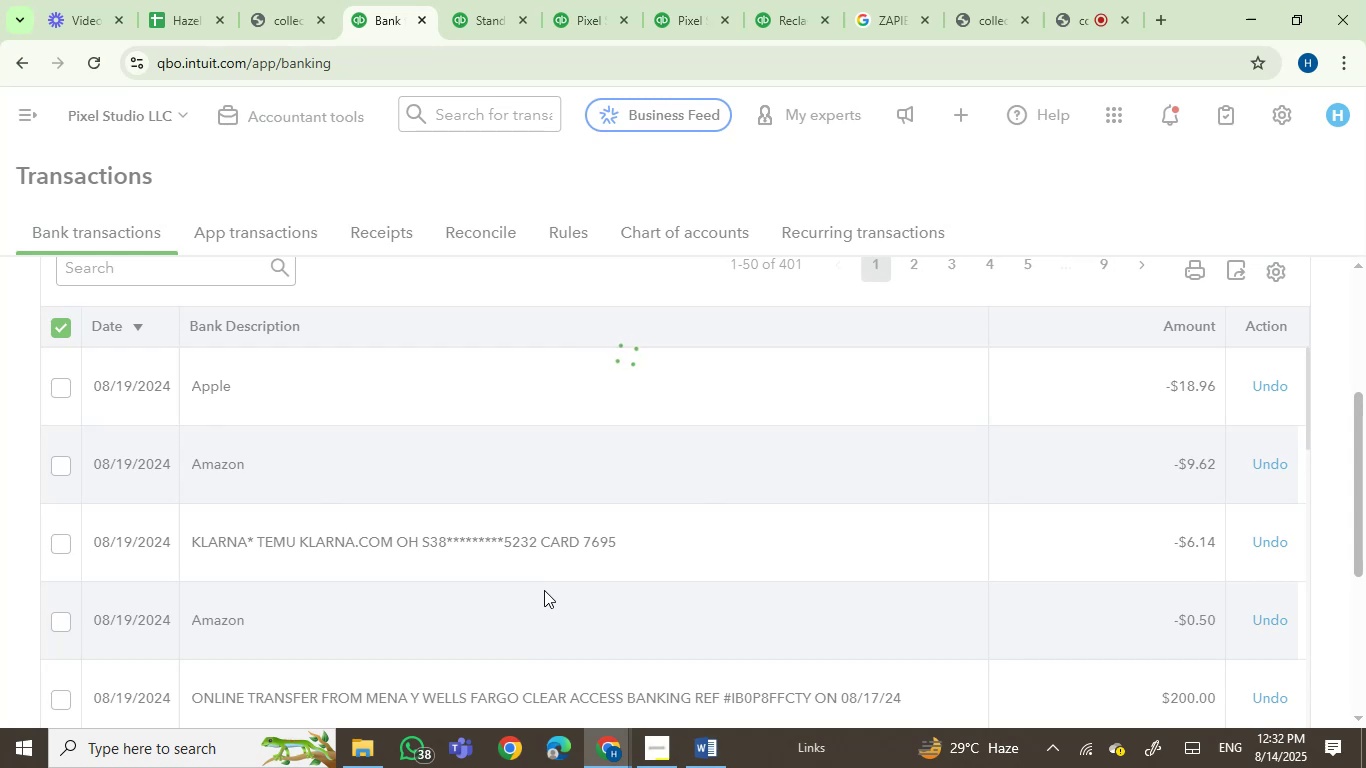 
scroll: coordinate [544, 590], scroll_direction: up, amount: 2.0
 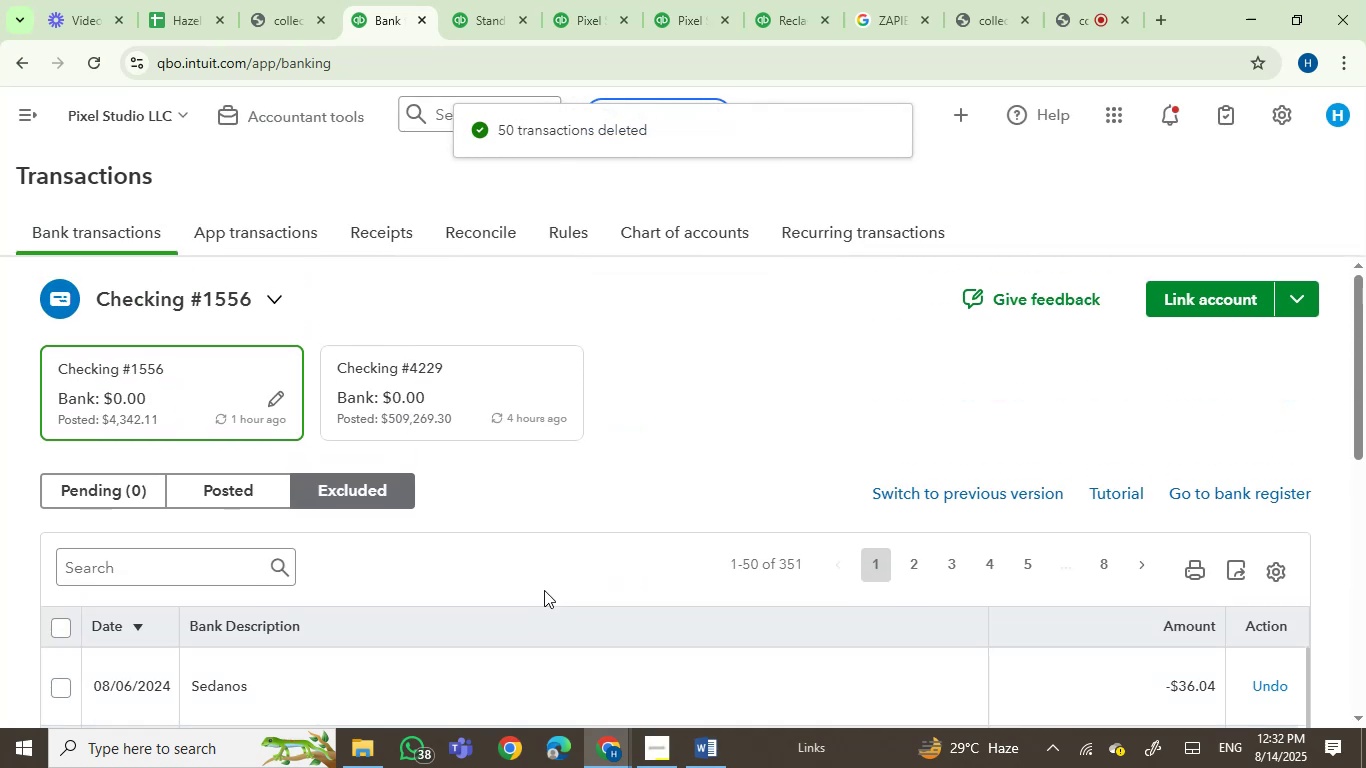 
scroll: coordinate [544, 590], scroll_direction: down, amount: 1.0
 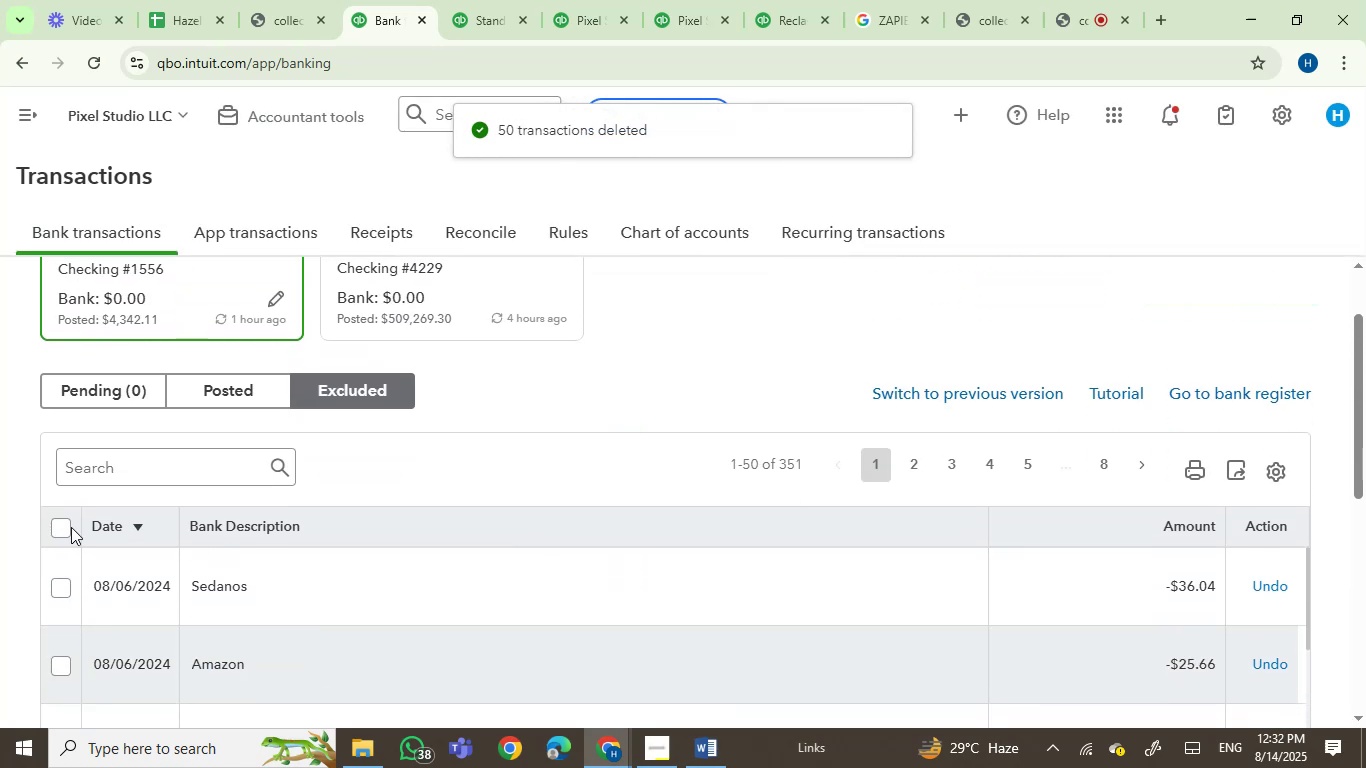 
left_click([66, 526])
 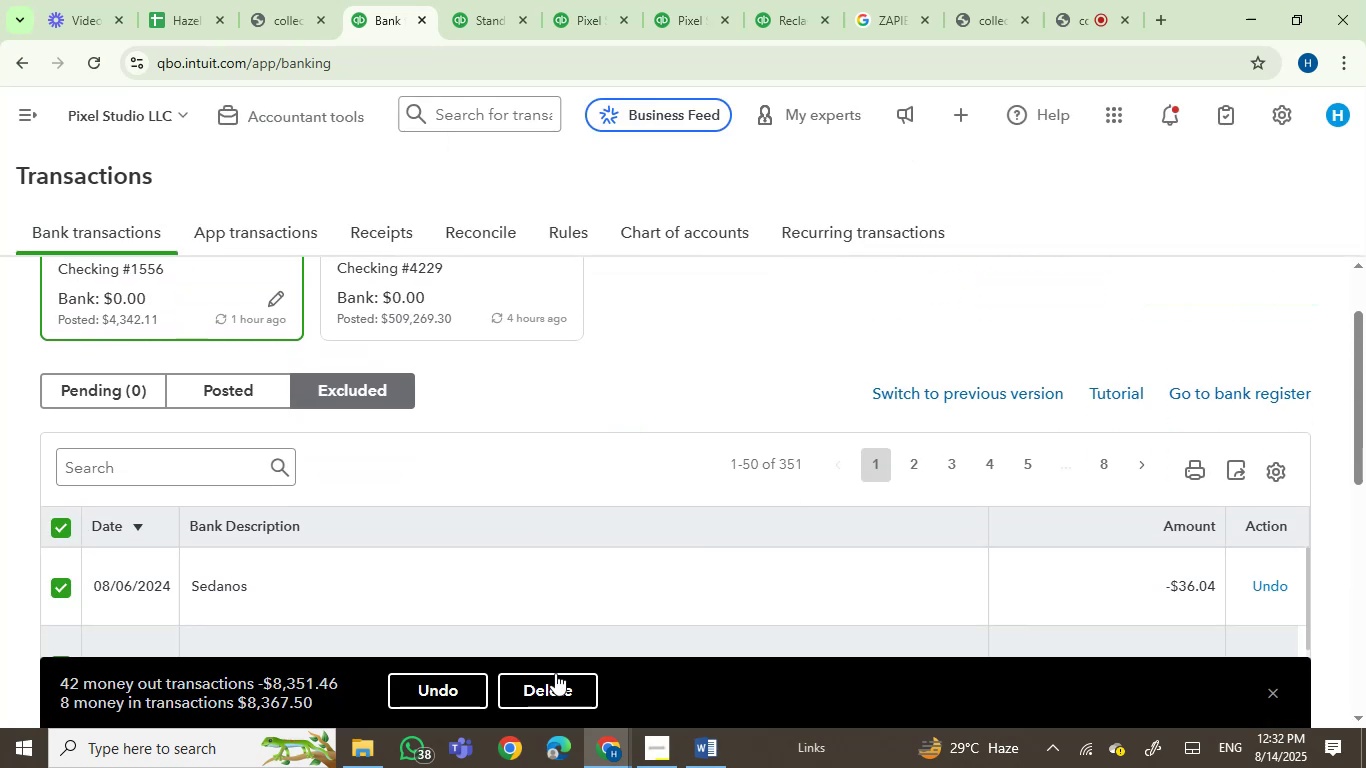 
left_click([566, 704])
 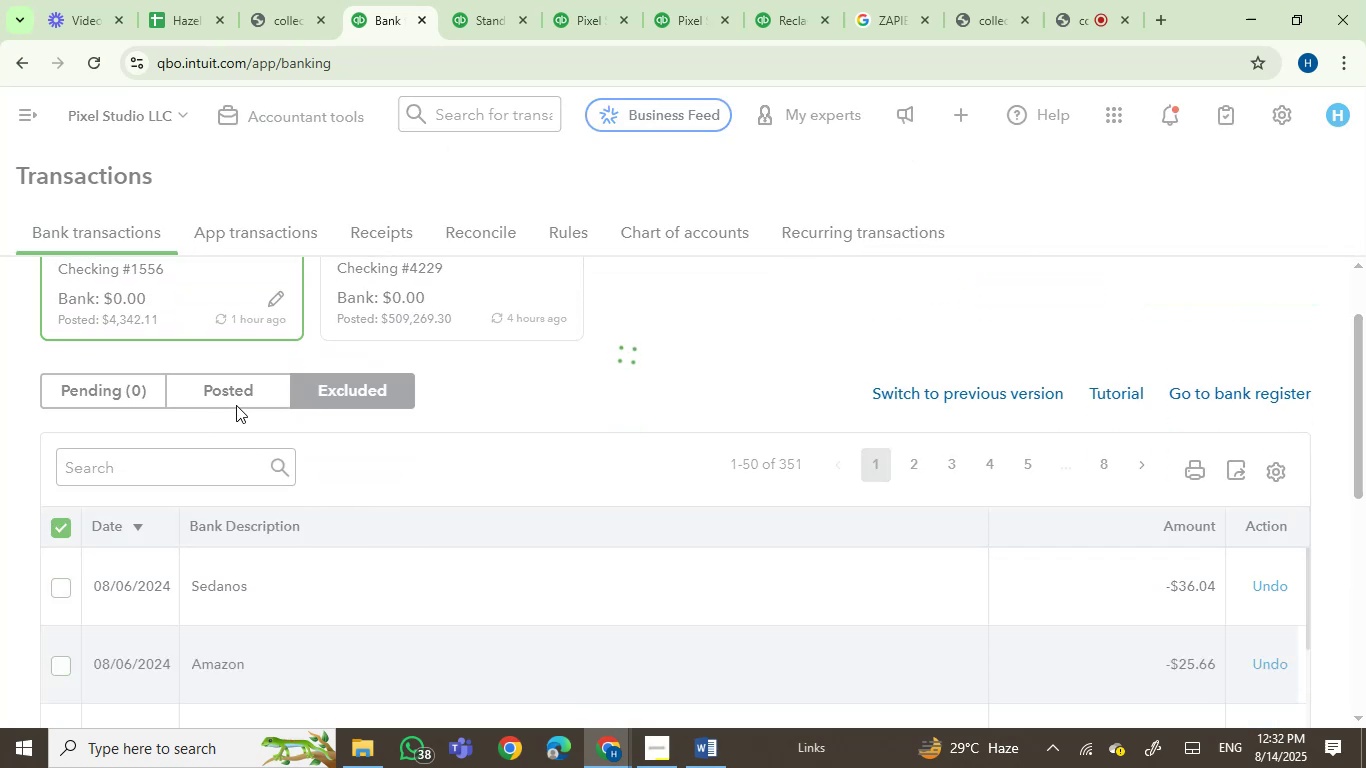 
left_click([236, 399])
 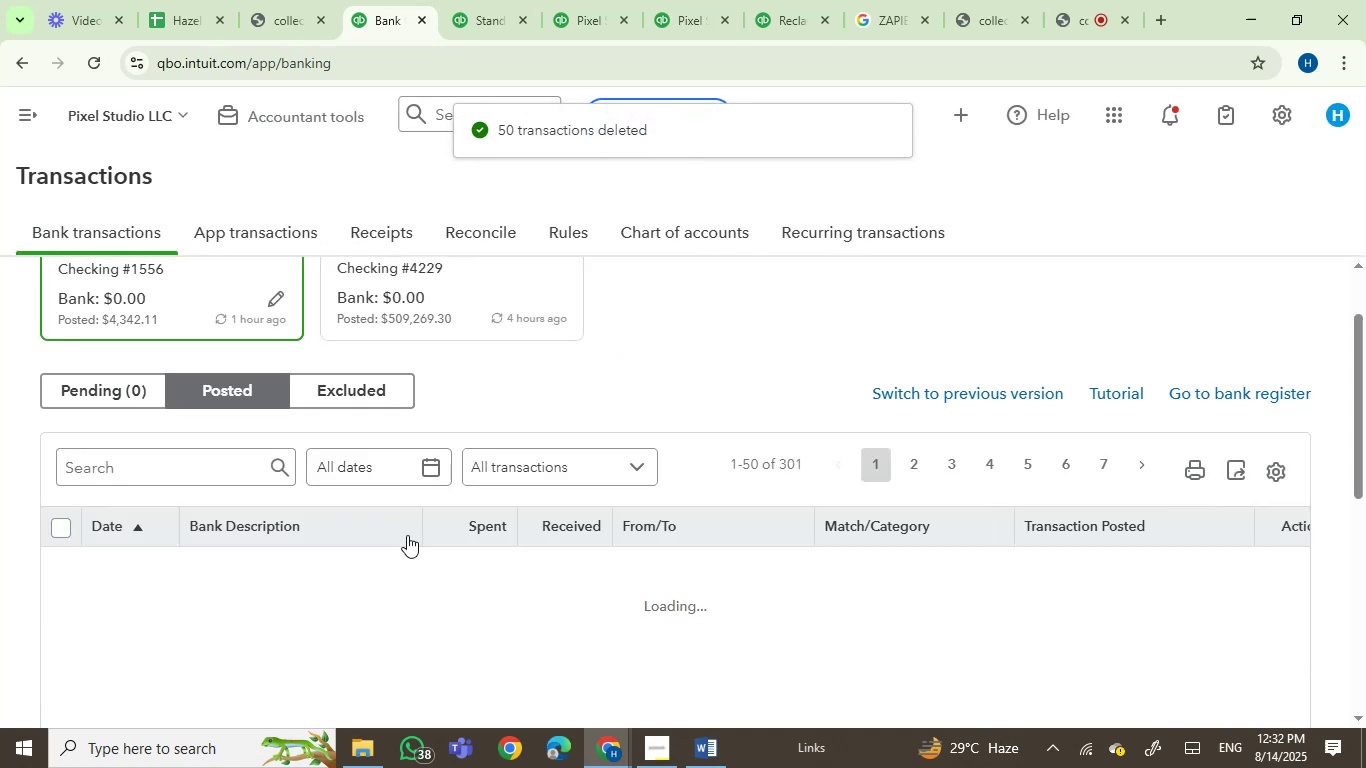 
scroll: coordinate [407, 535], scroll_direction: down, amount: 2.0
 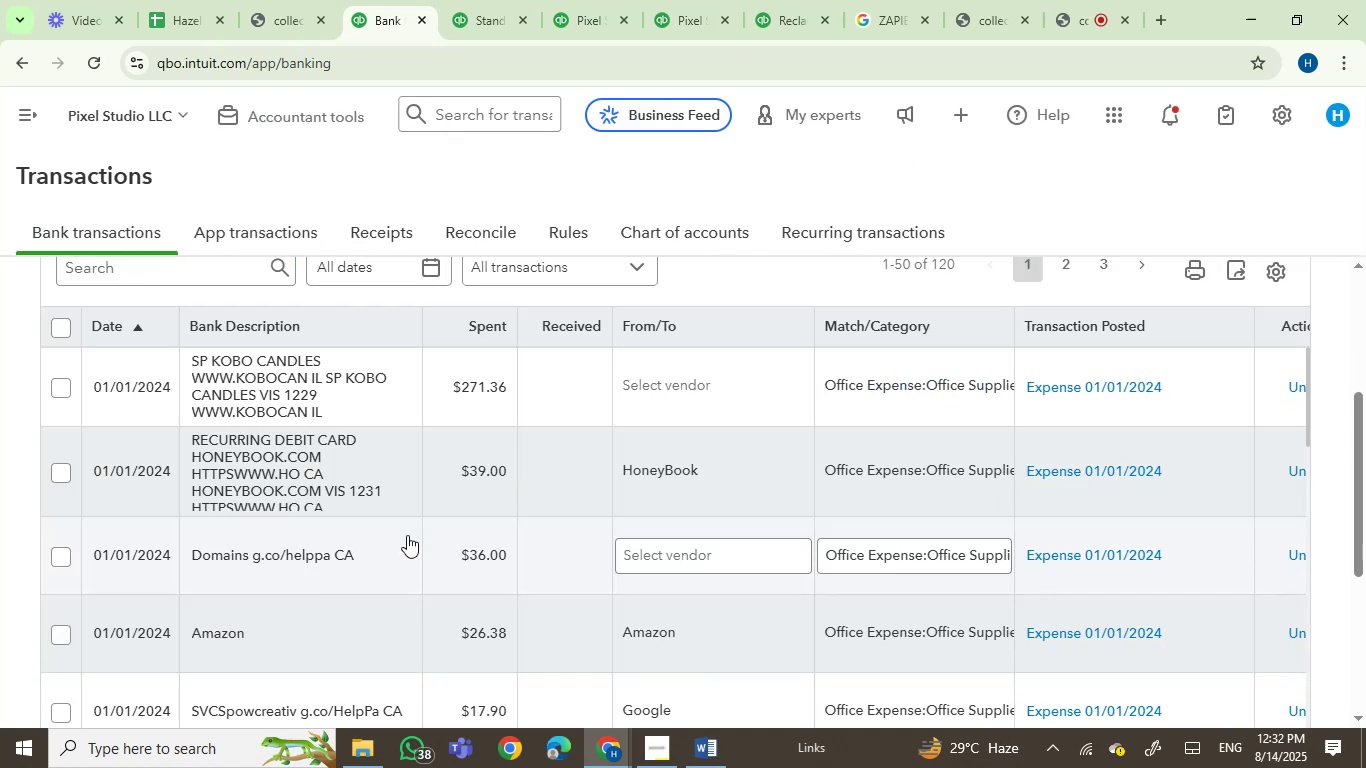 
scroll: coordinate [407, 535], scroll_direction: up, amount: 3.0
 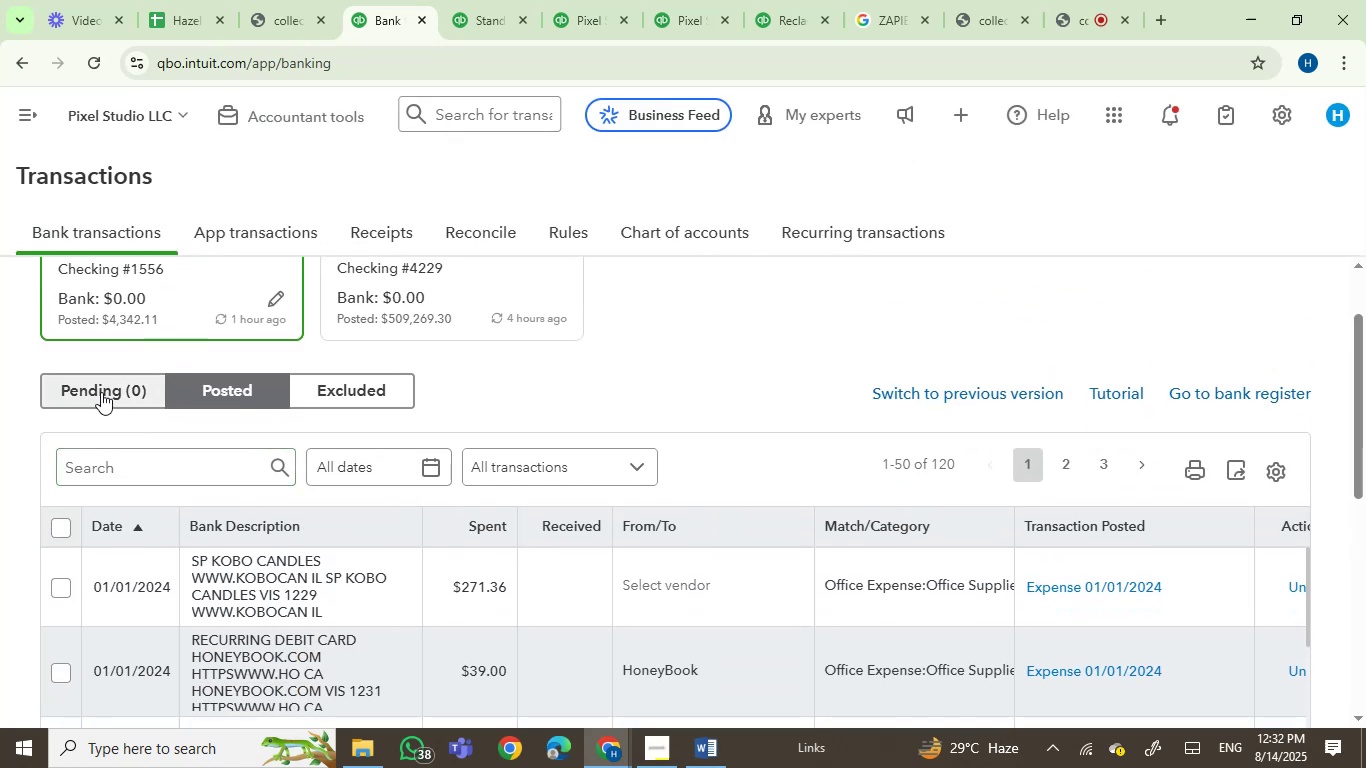 
left_click([379, 388])
 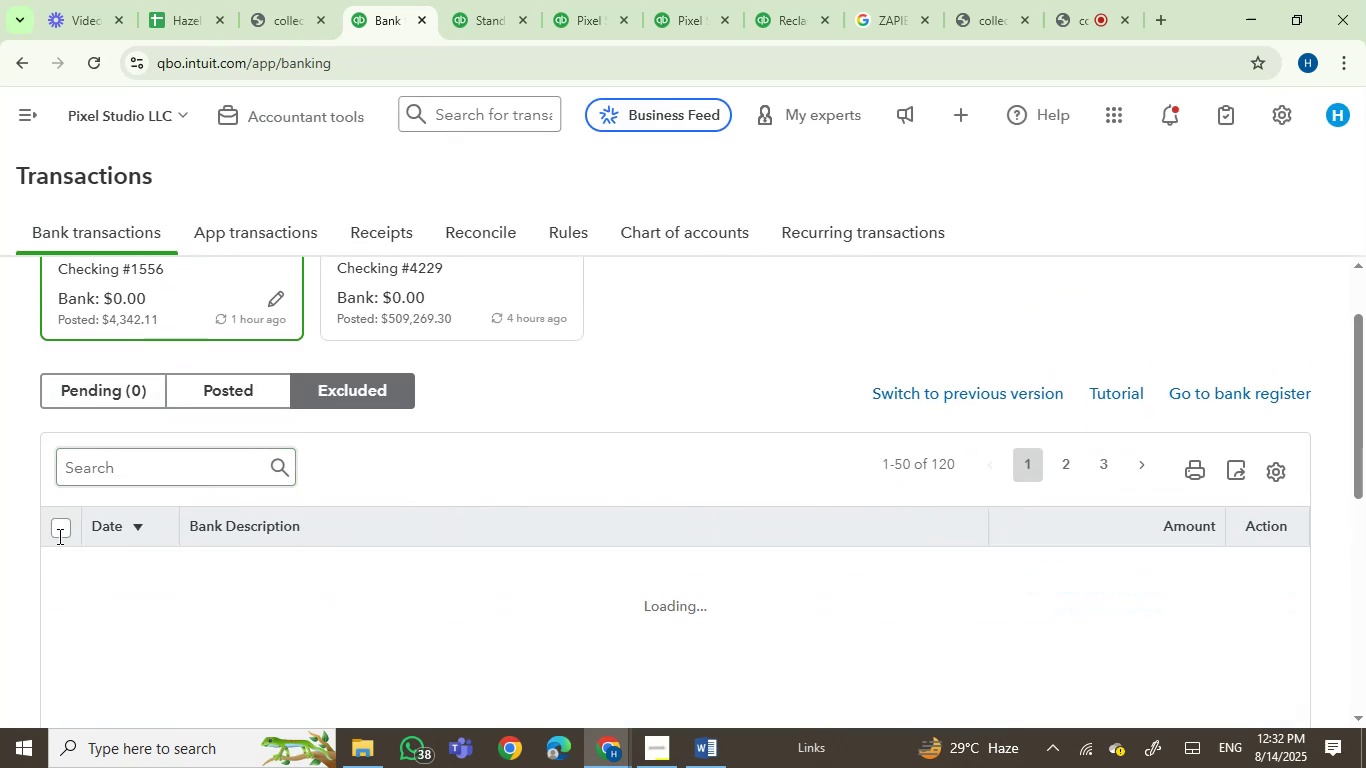 
left_click([61, 529])
 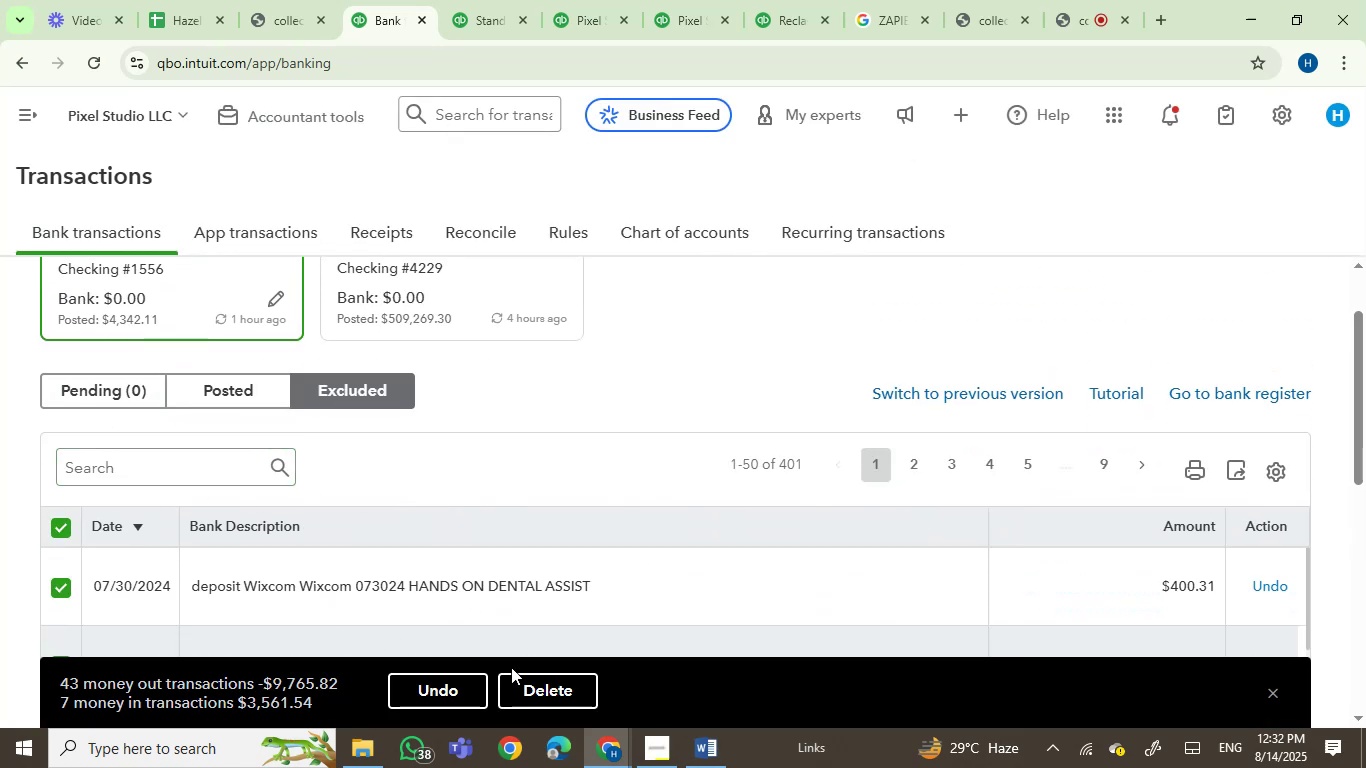 
left_click([539, 694])
 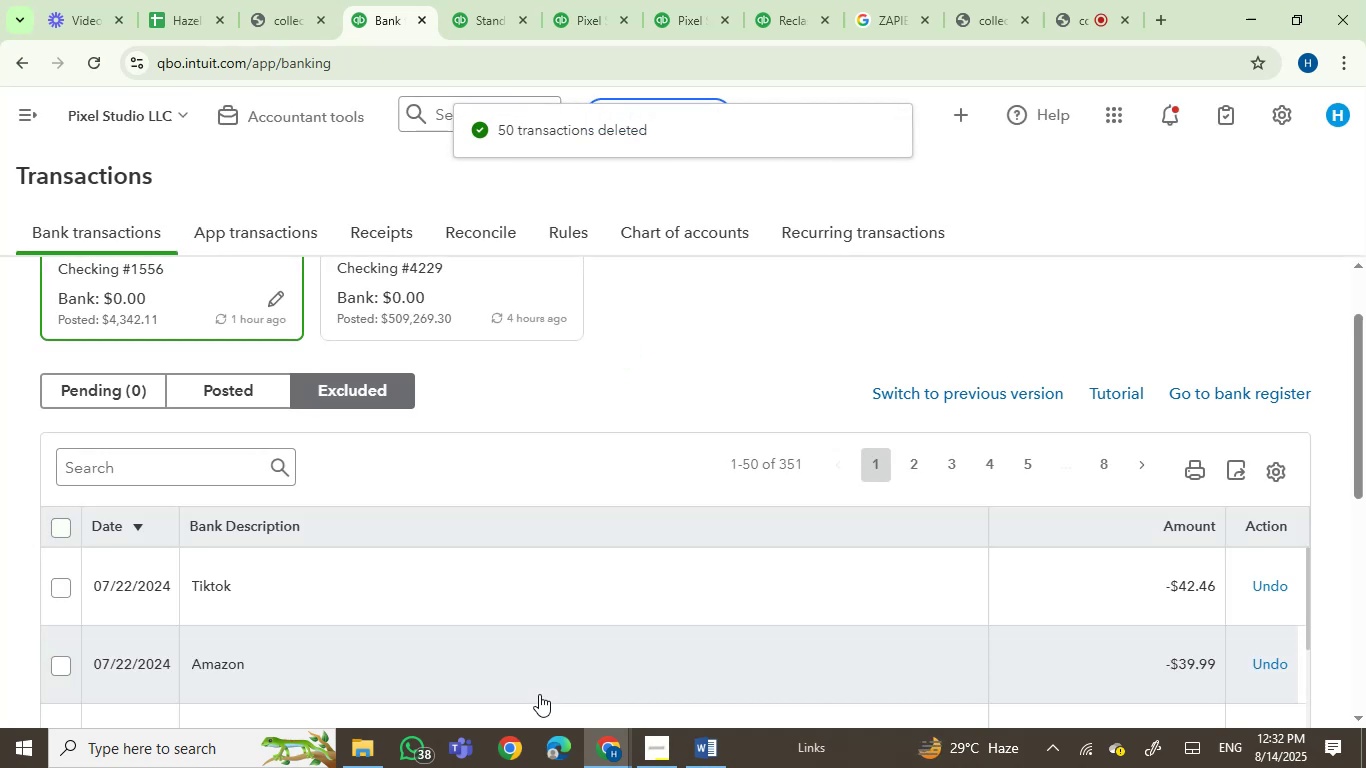 
wait(12.0)
 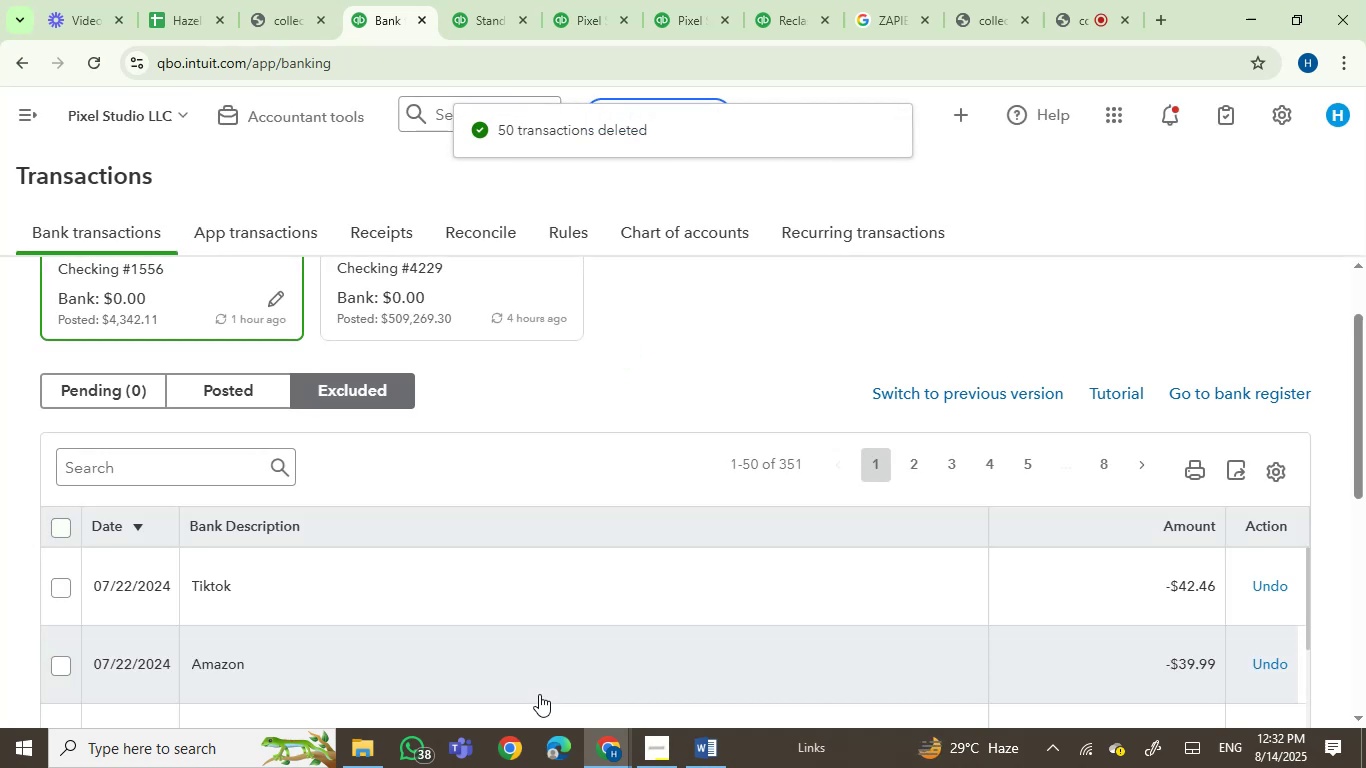 
left_click([62, 524])
 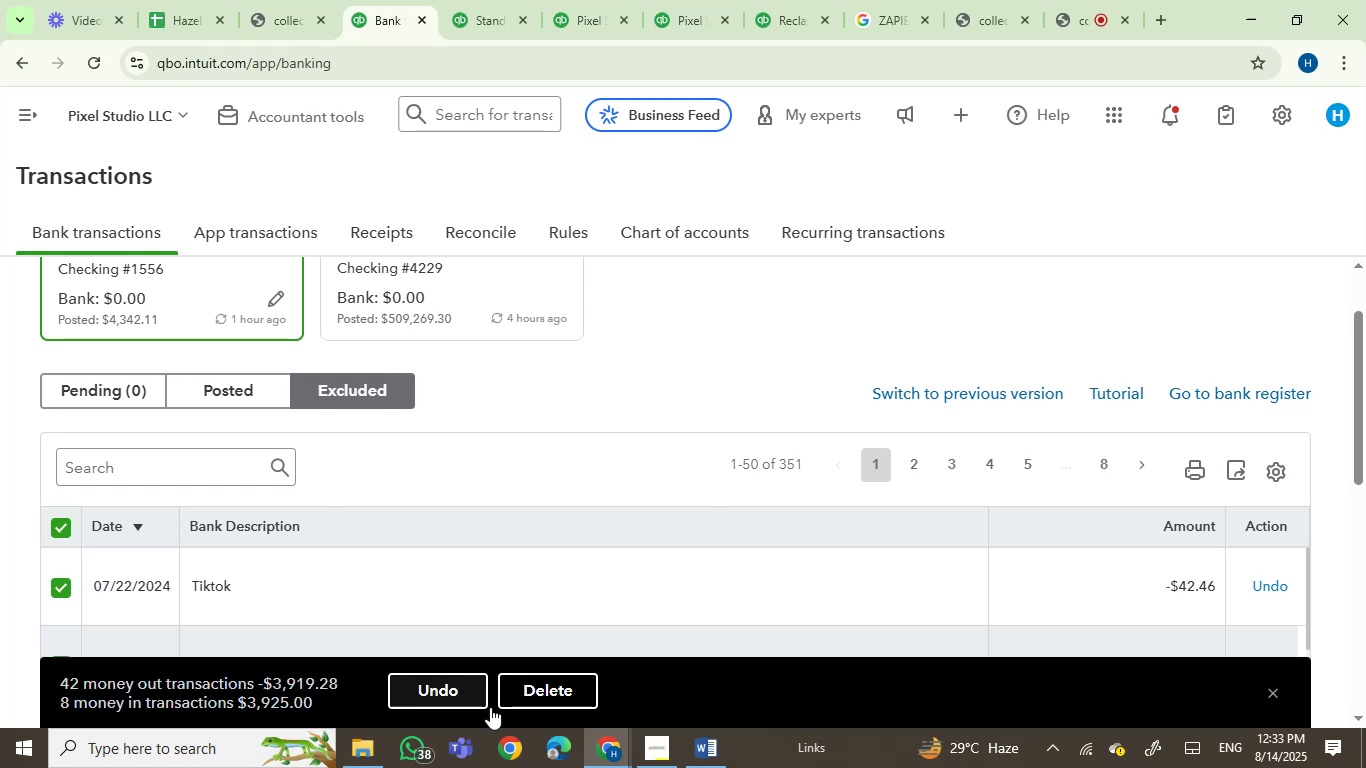 
left_click([547, 701])
 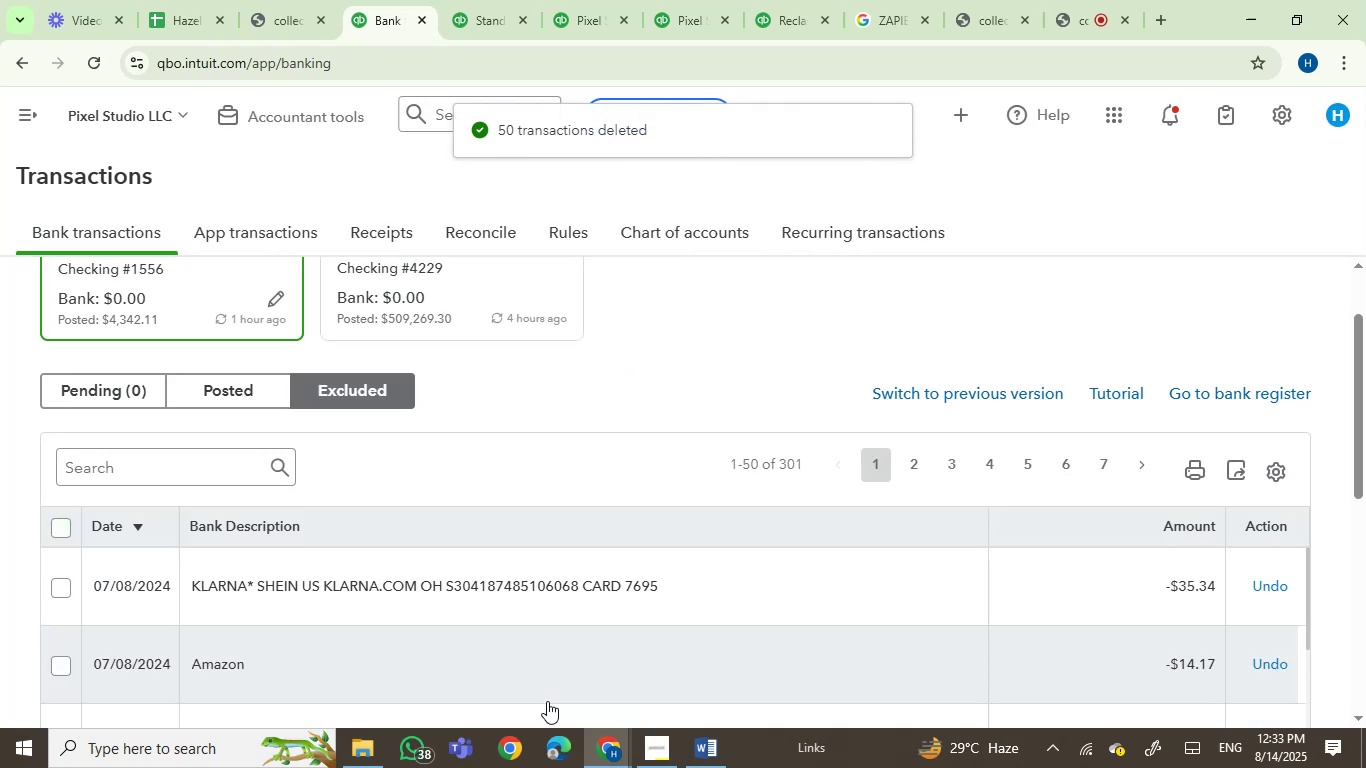 
wait(9.58)
 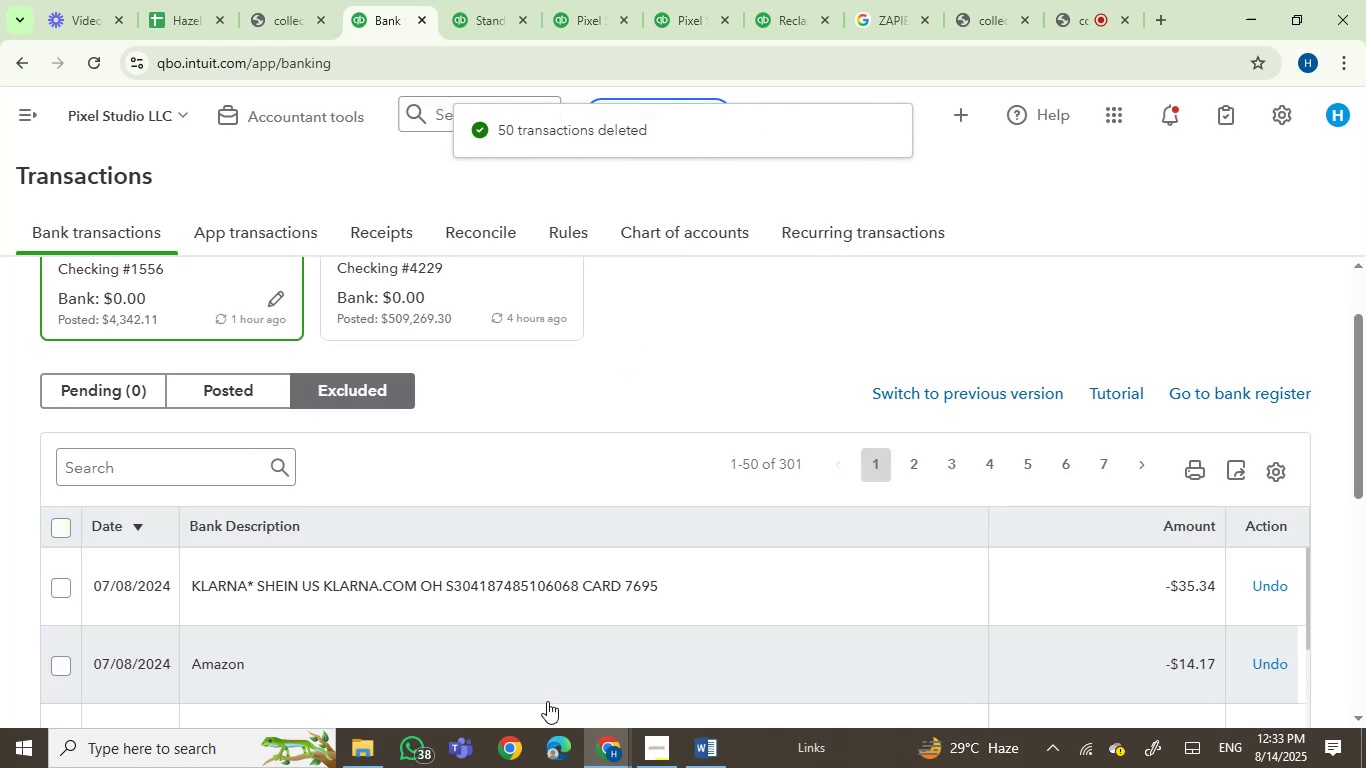 
left_click([68, 518])
 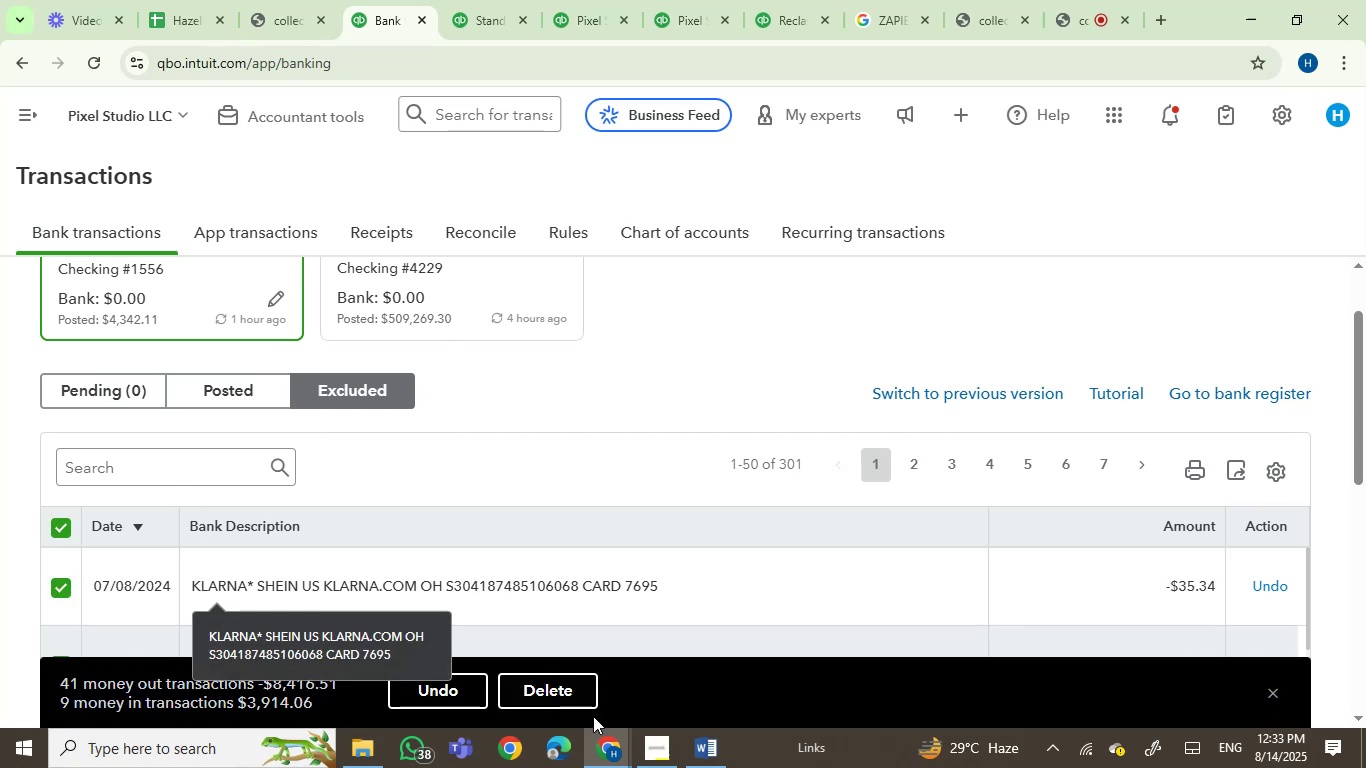 
left_click([551, 692])
 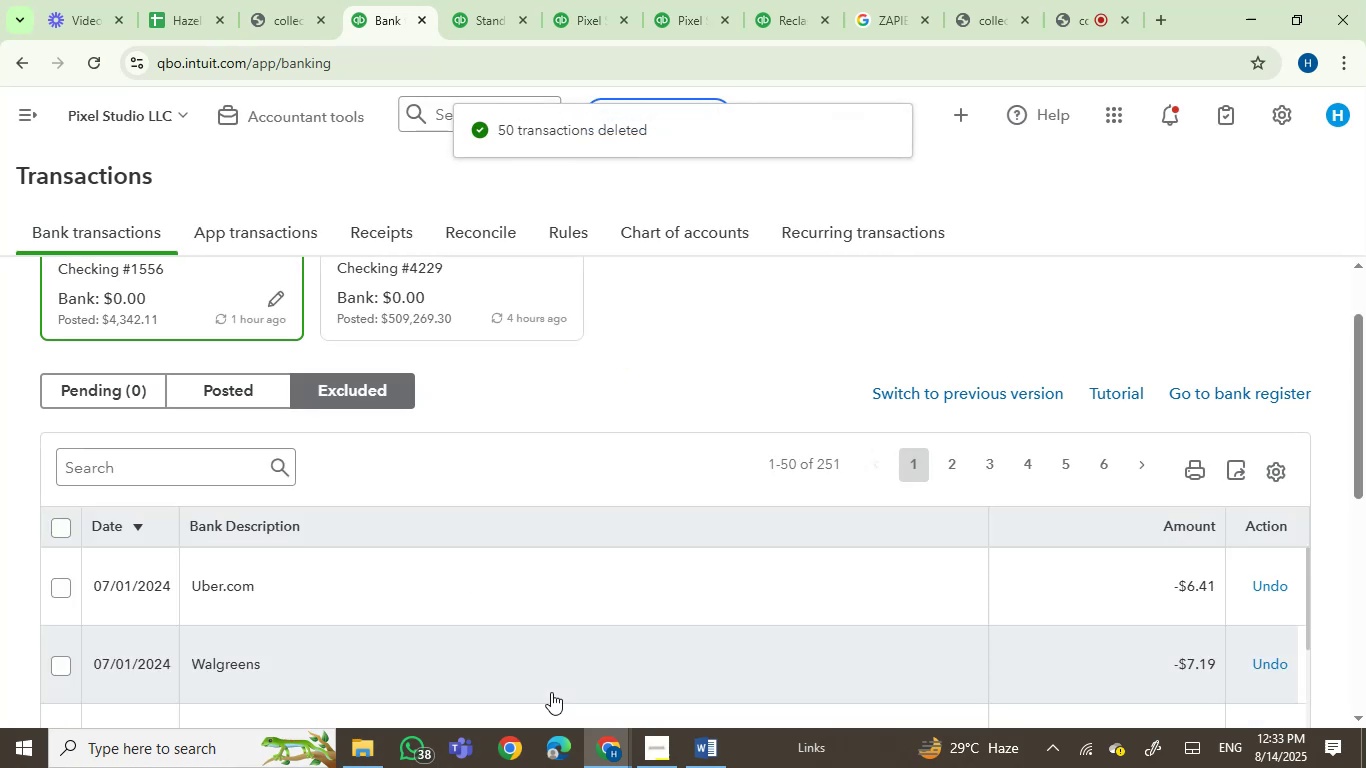 
wait(10.77)
 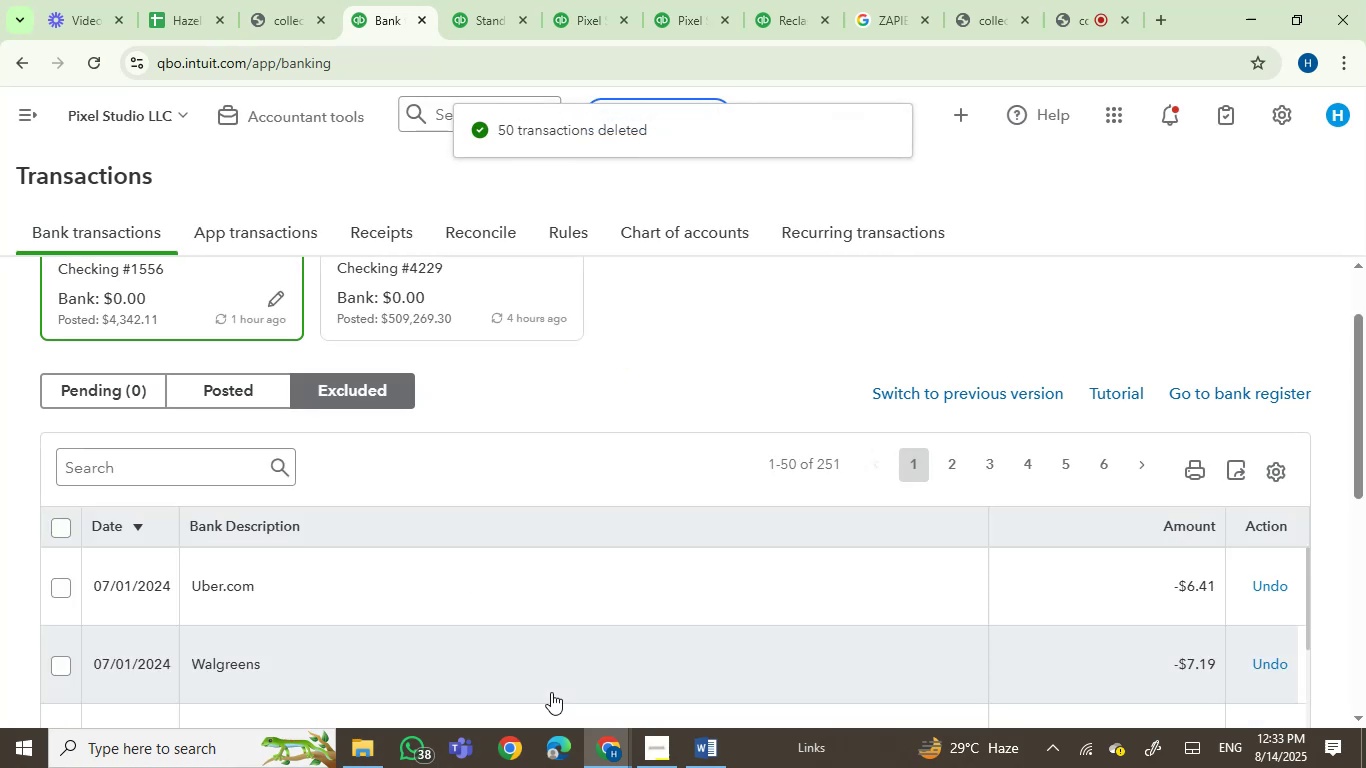 
left_click([57, 517])
 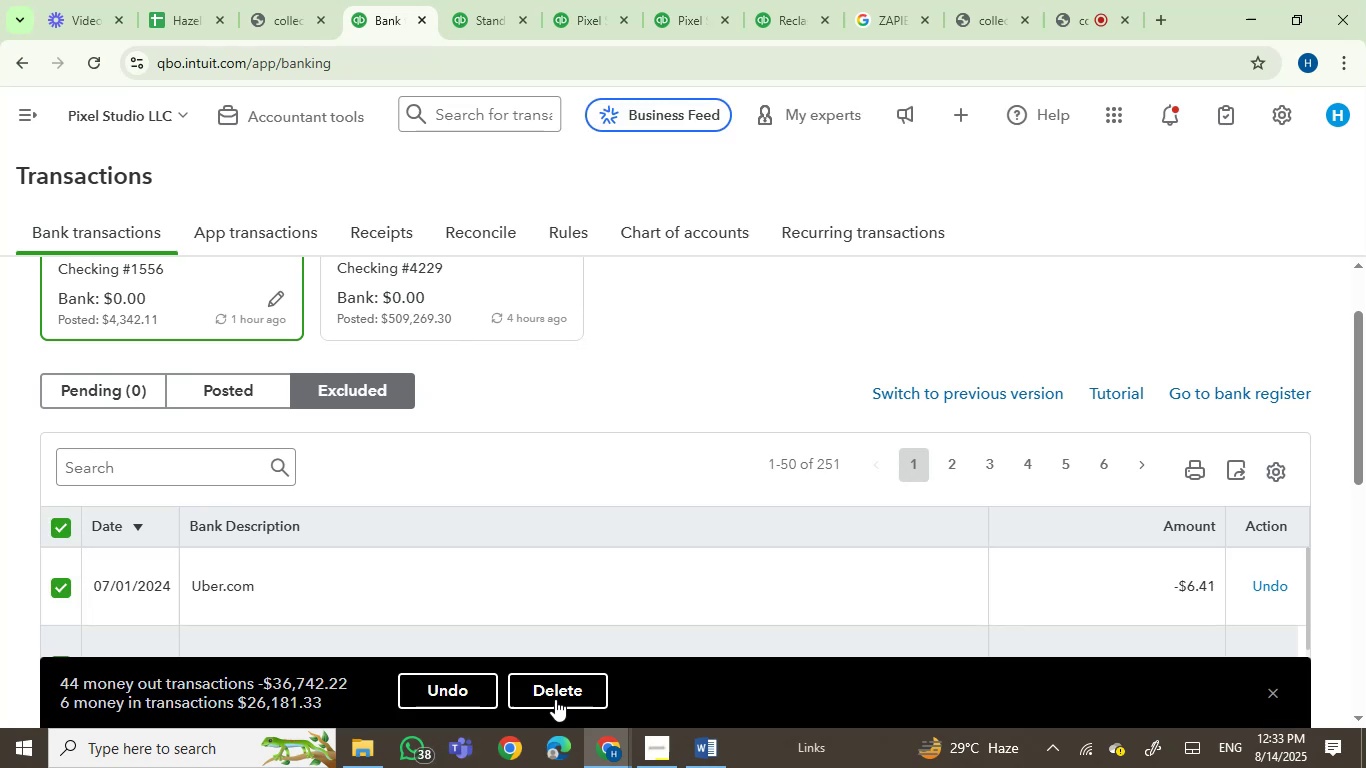 
left_click([556, 699])
 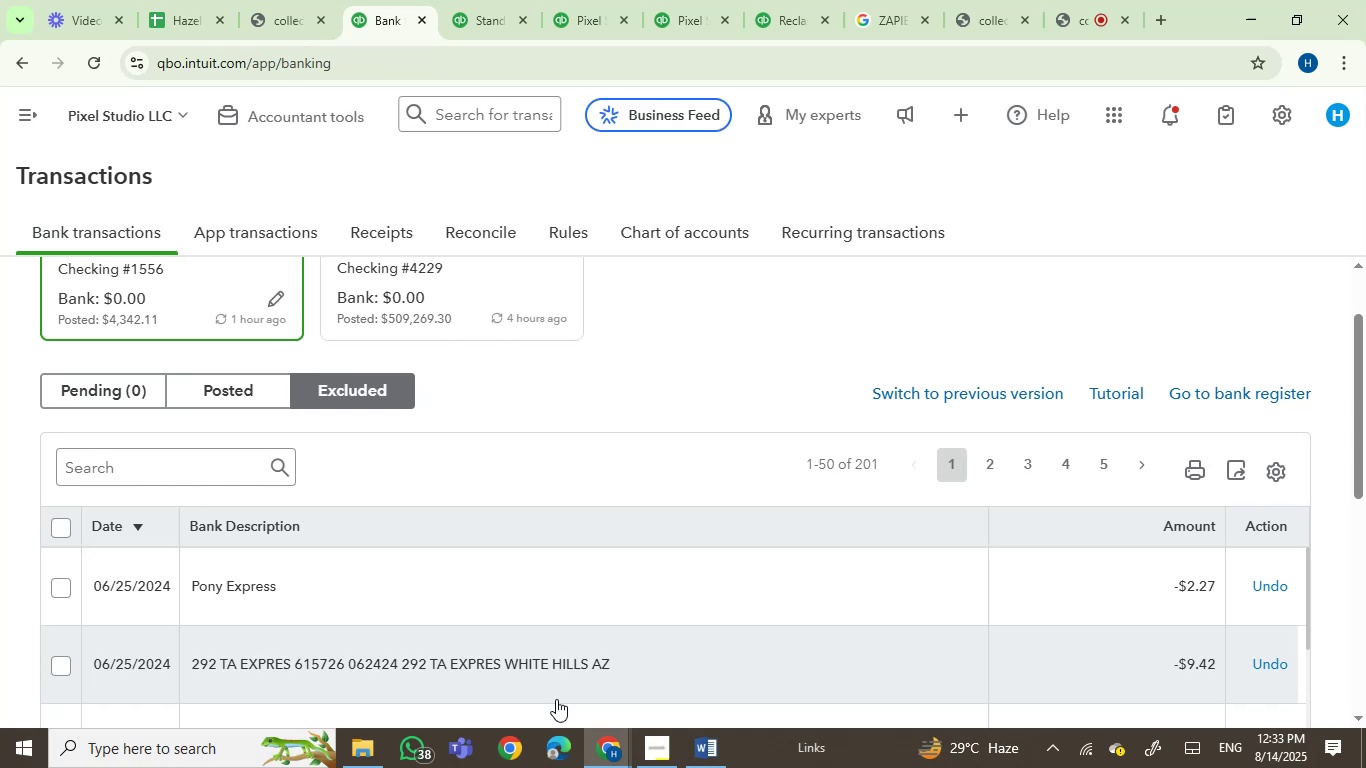 
wait(20.03)
 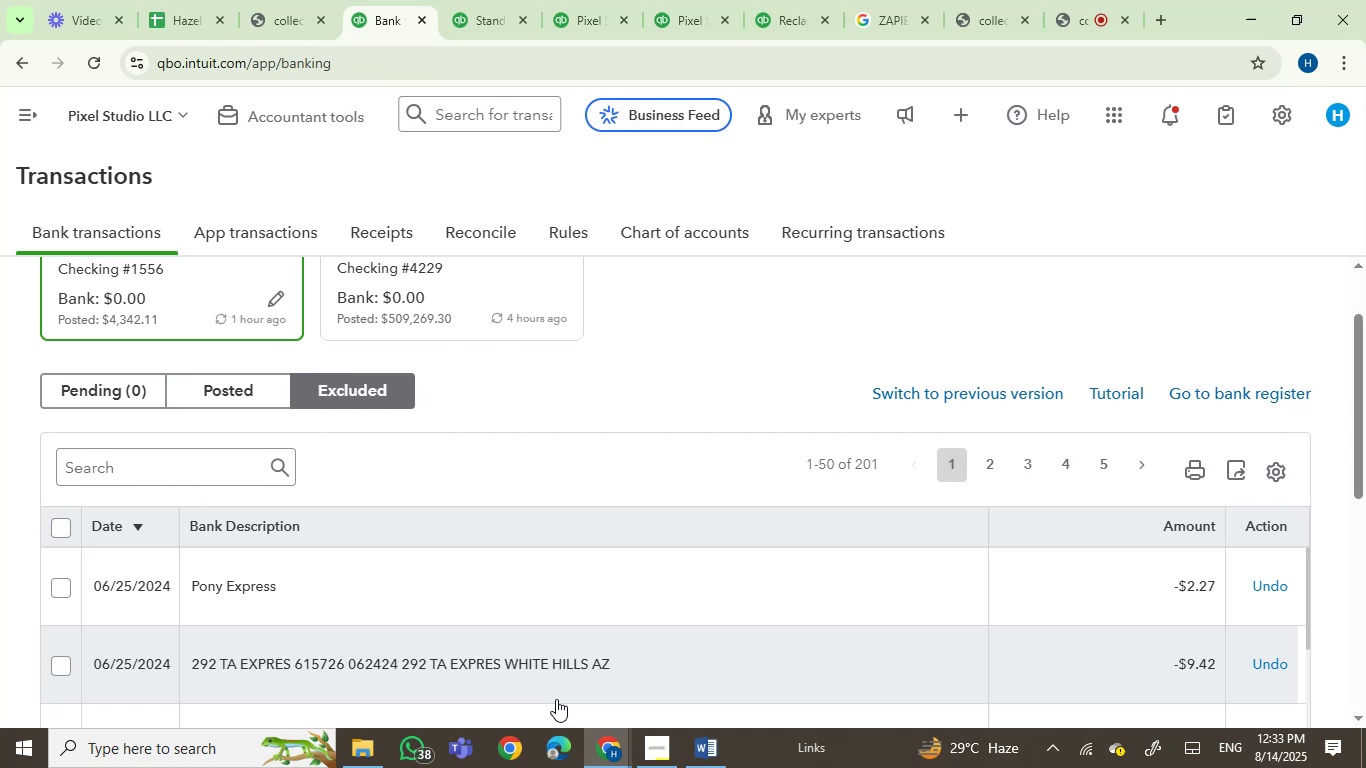 
left_click([61, 529])
 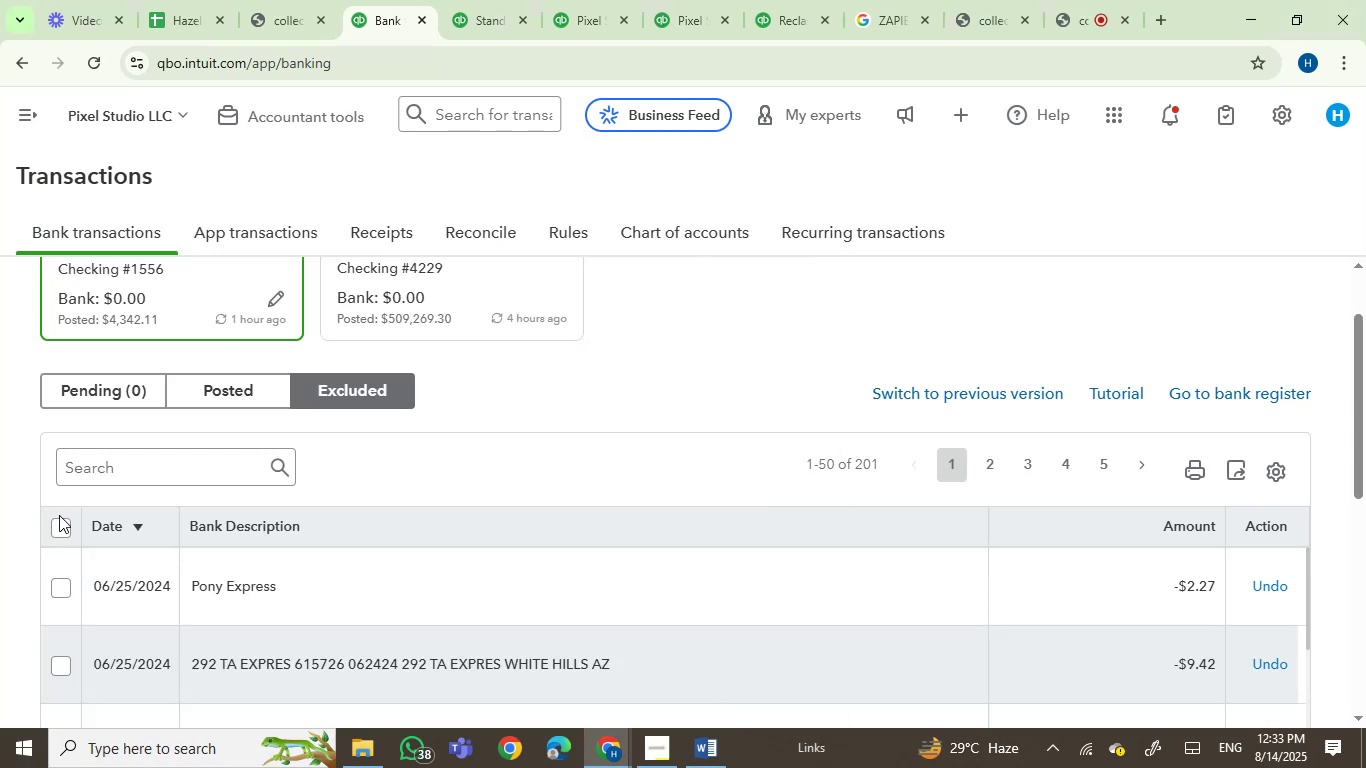 
left_click([66, 527])
 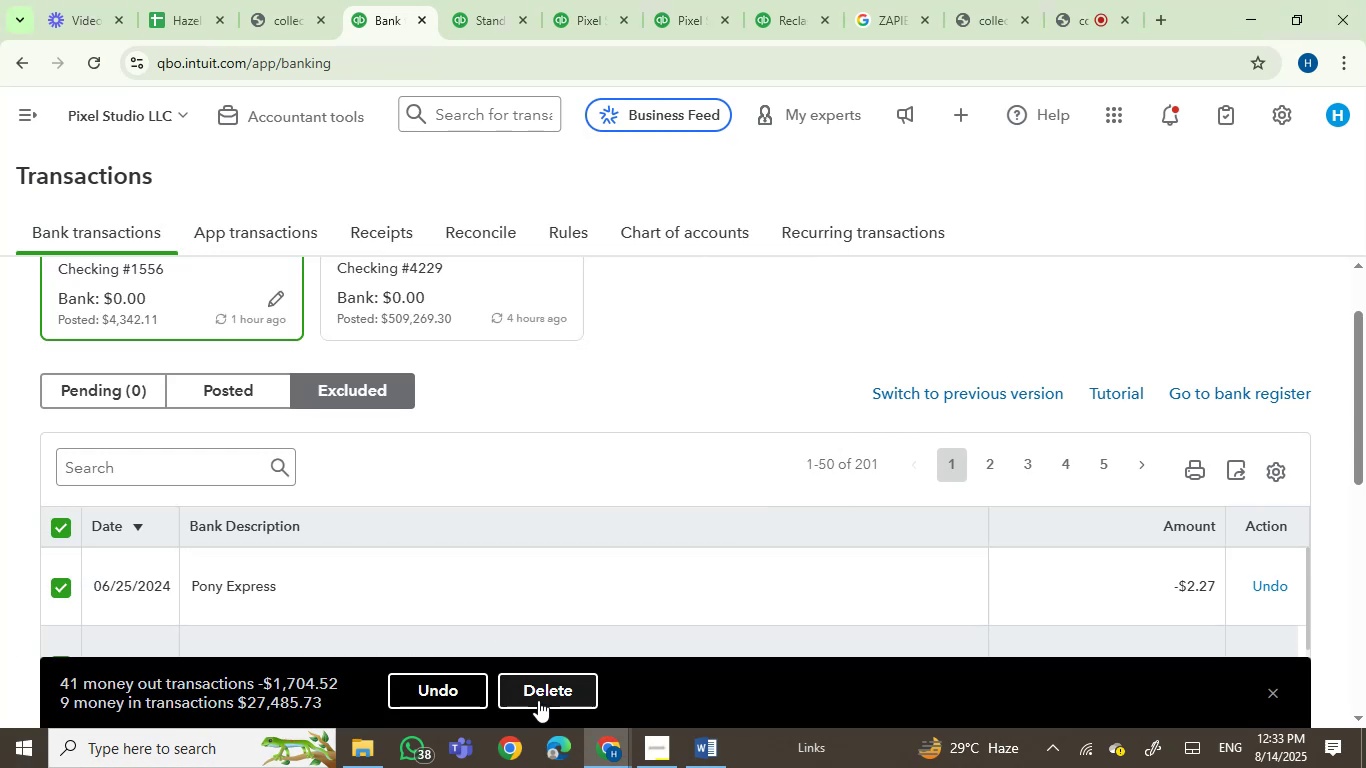 
left_click([552, 697])
 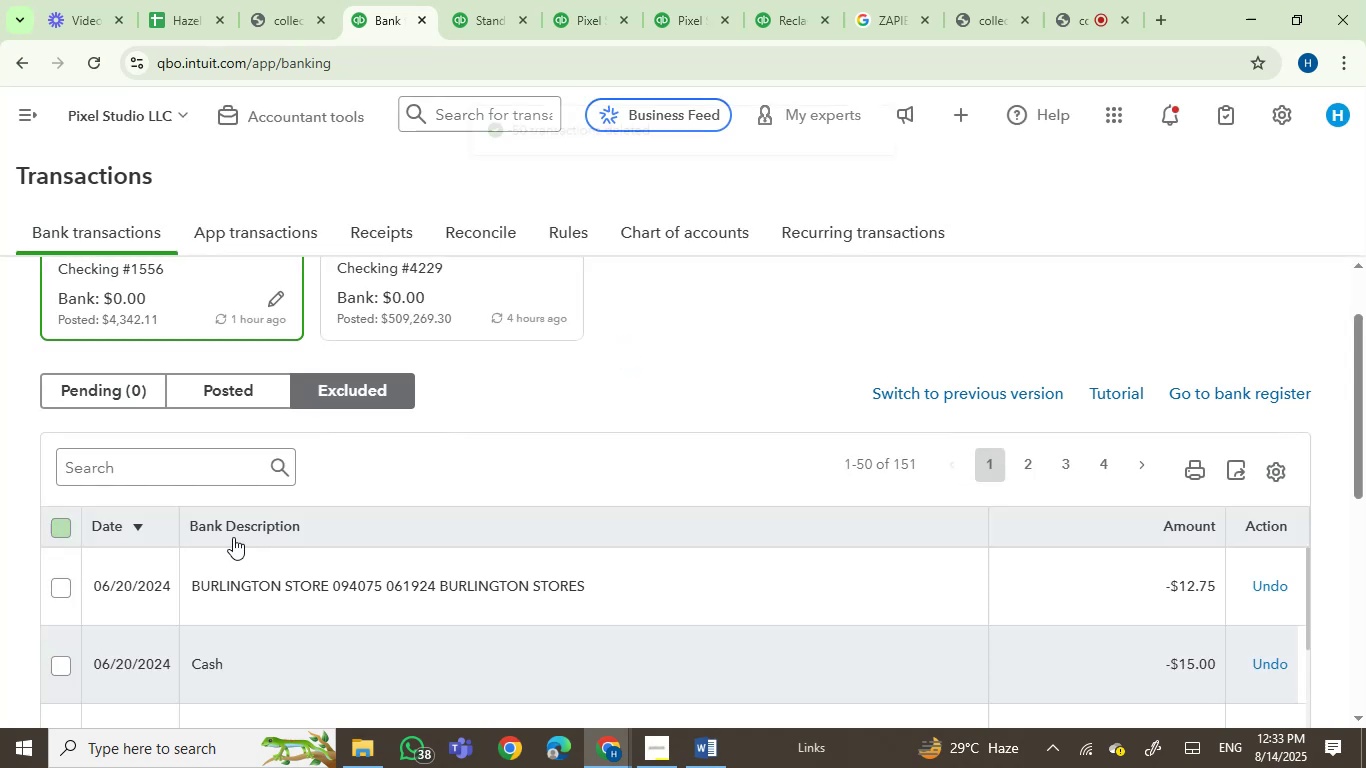 
left_click([47, 522])
 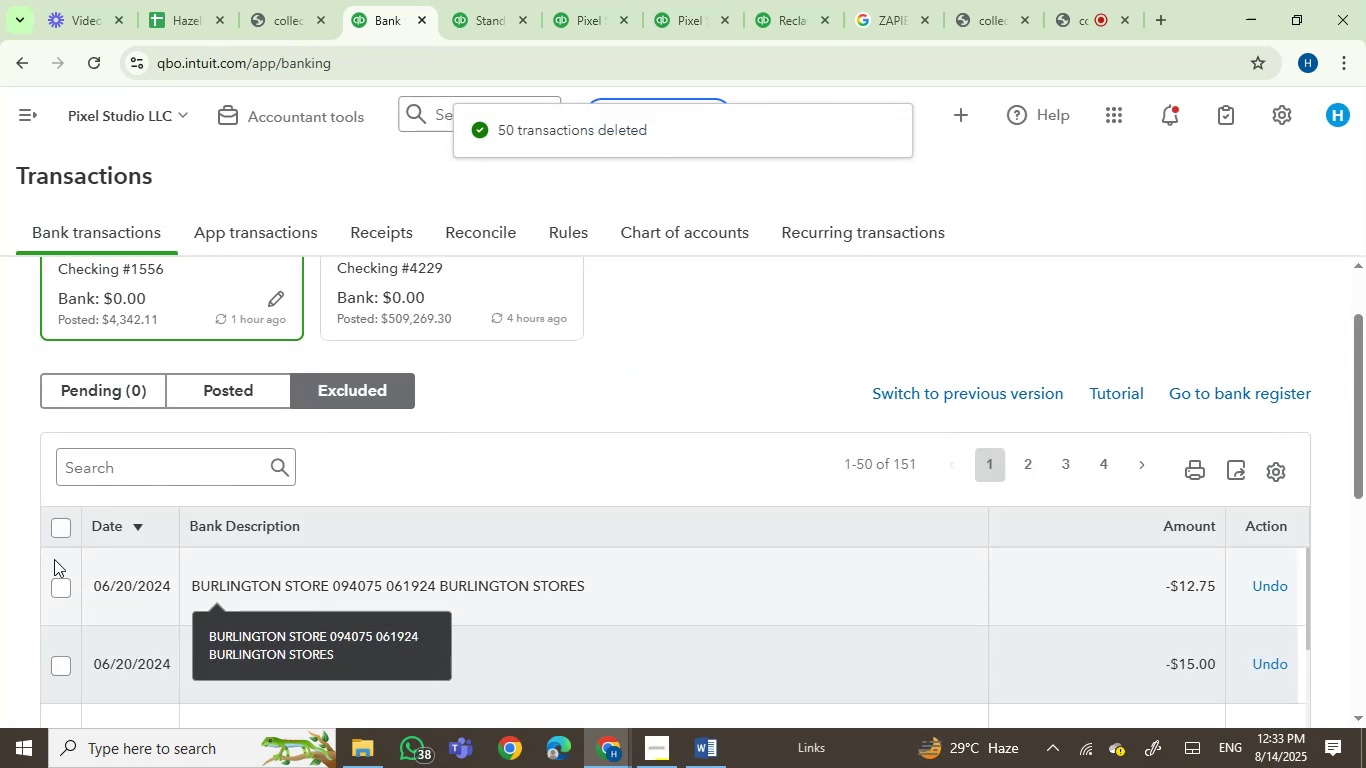 
left_click([61, 535])
 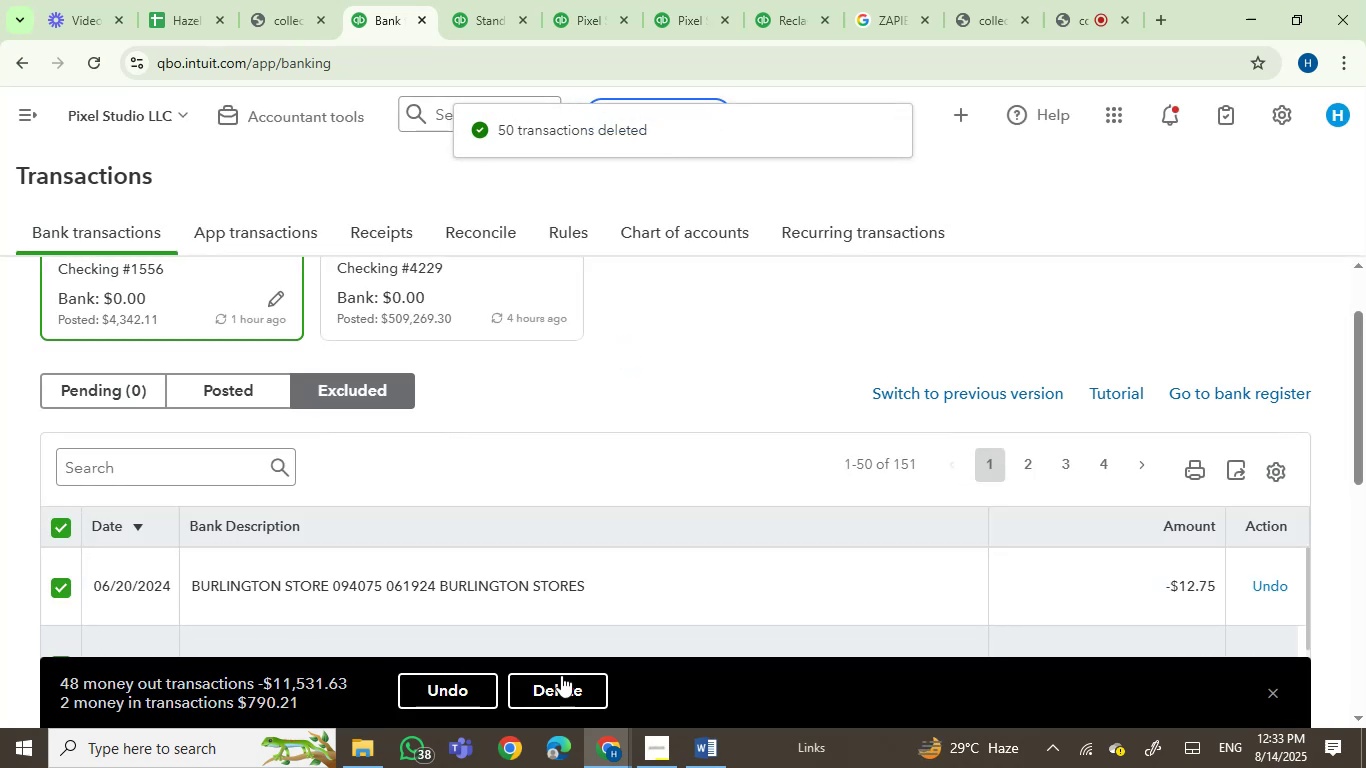 
left_click([584, 681])
 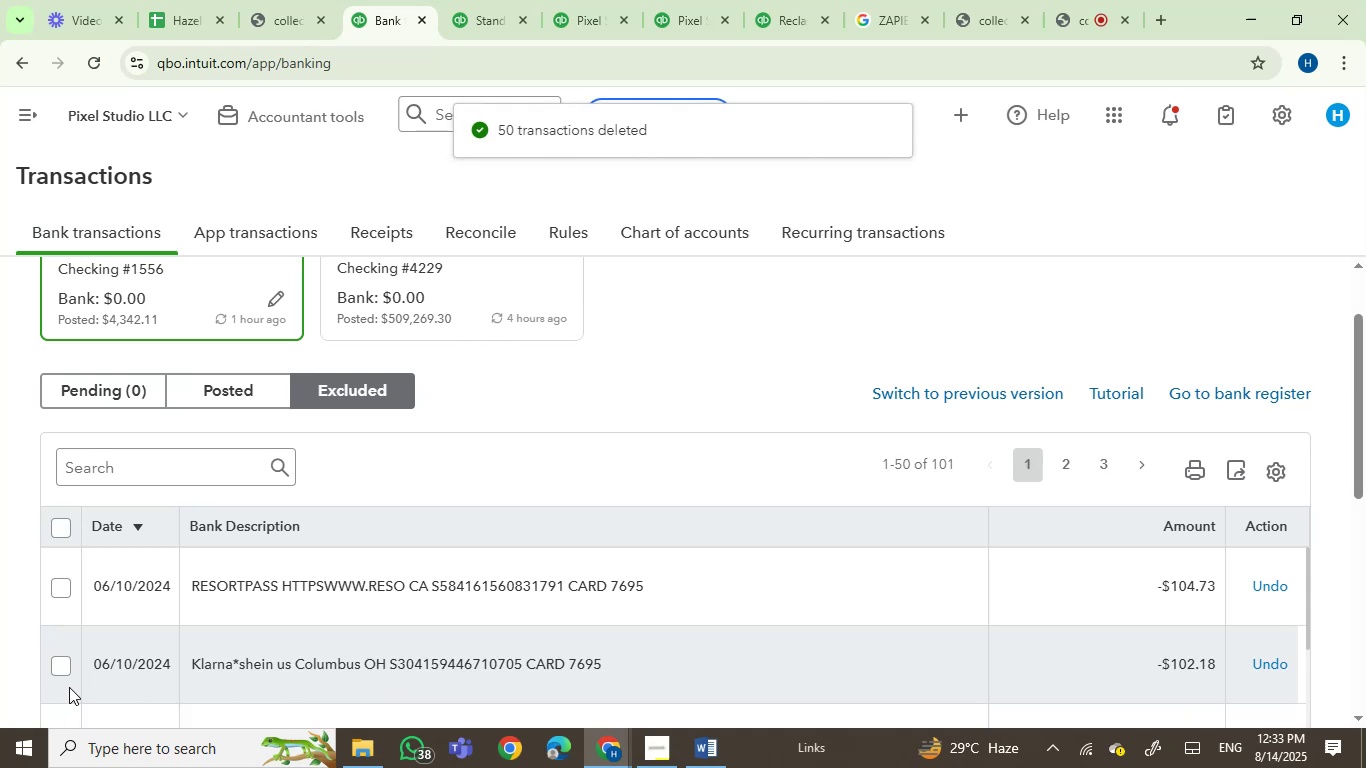 
wait(6.54)
 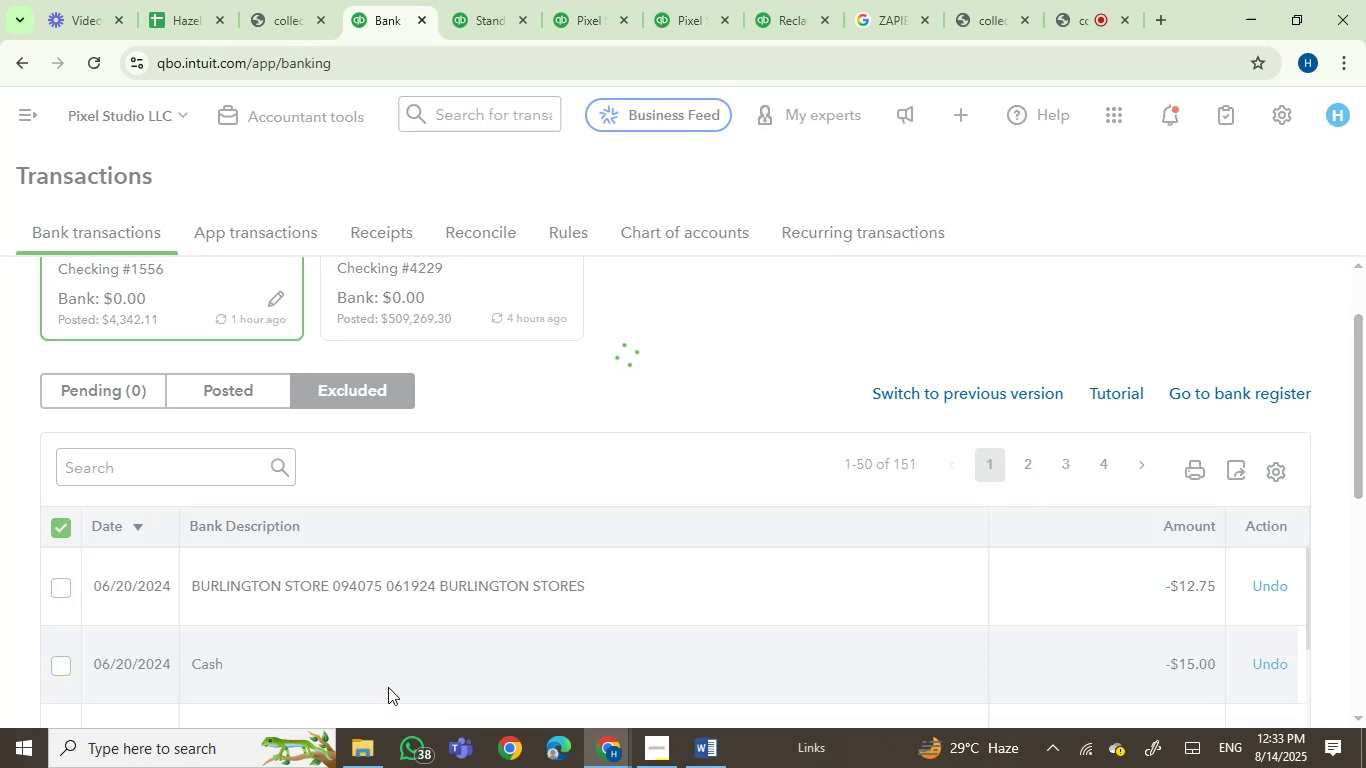 
left_click([56, 523])
 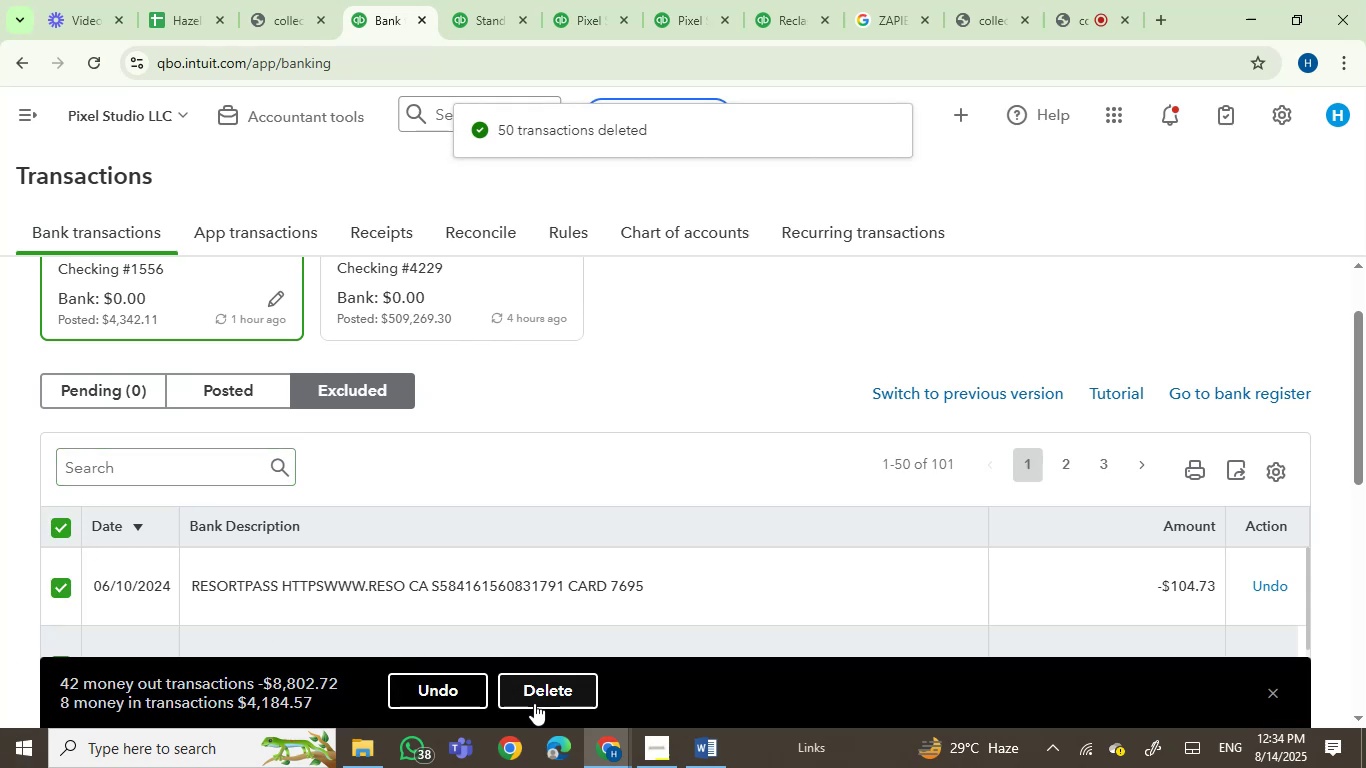 
left_click([547, 699])
 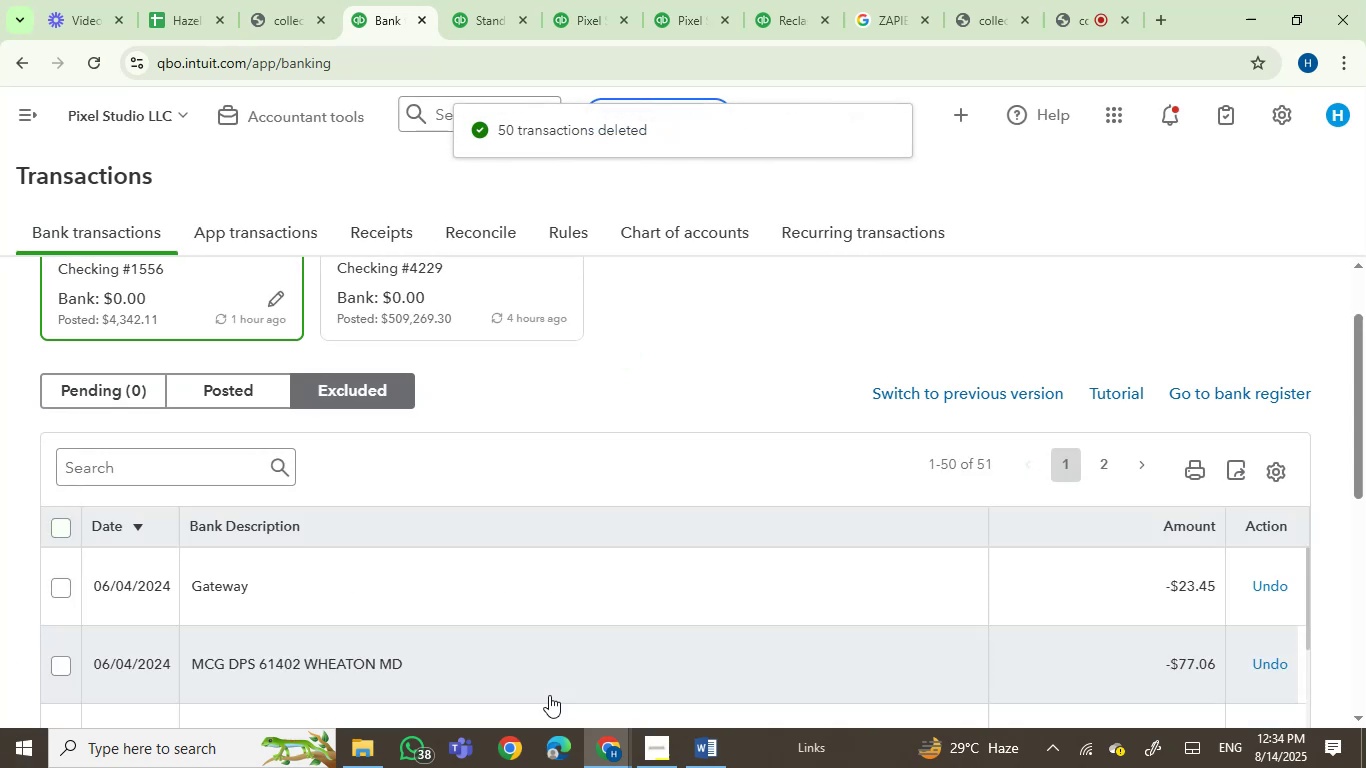 
wait(7.09)
 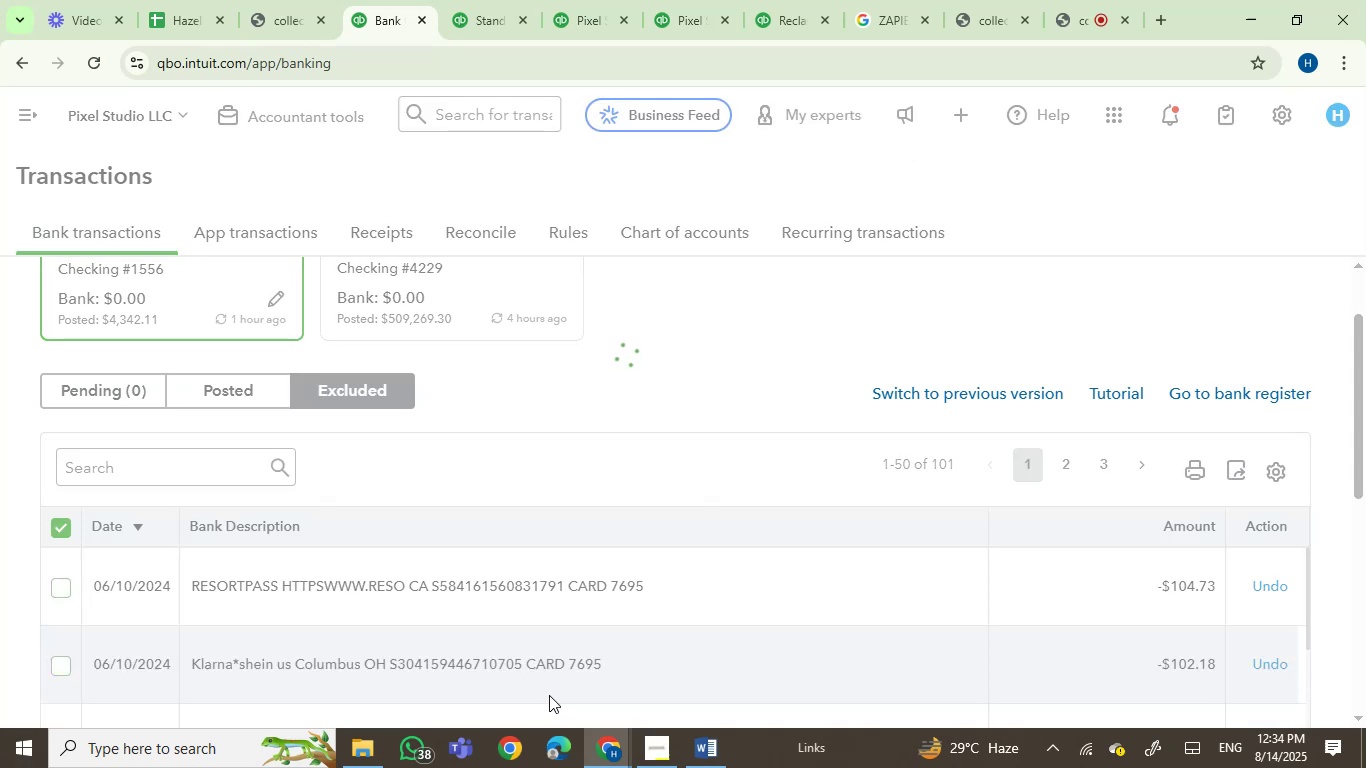 
left_click([53, 527])
 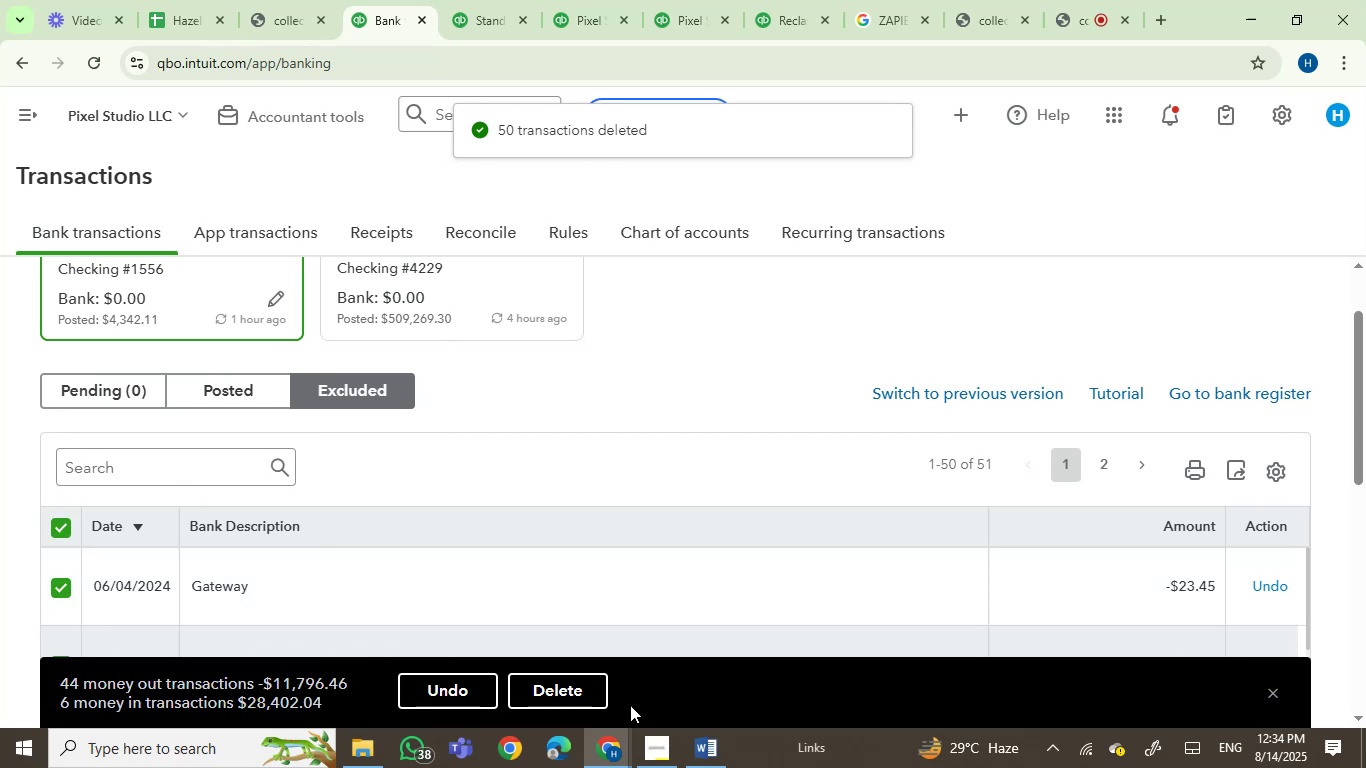 
left_click([568, 693])
 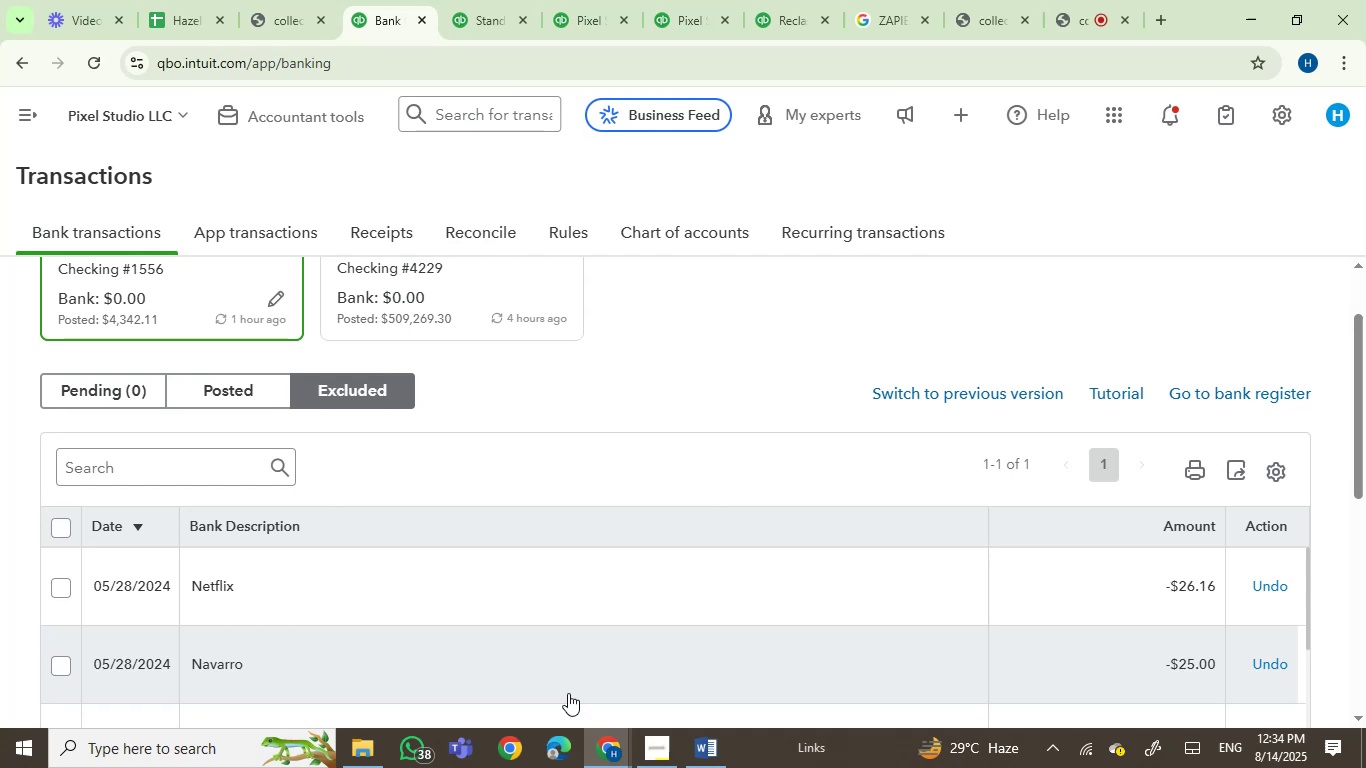 
wait(41.32)
 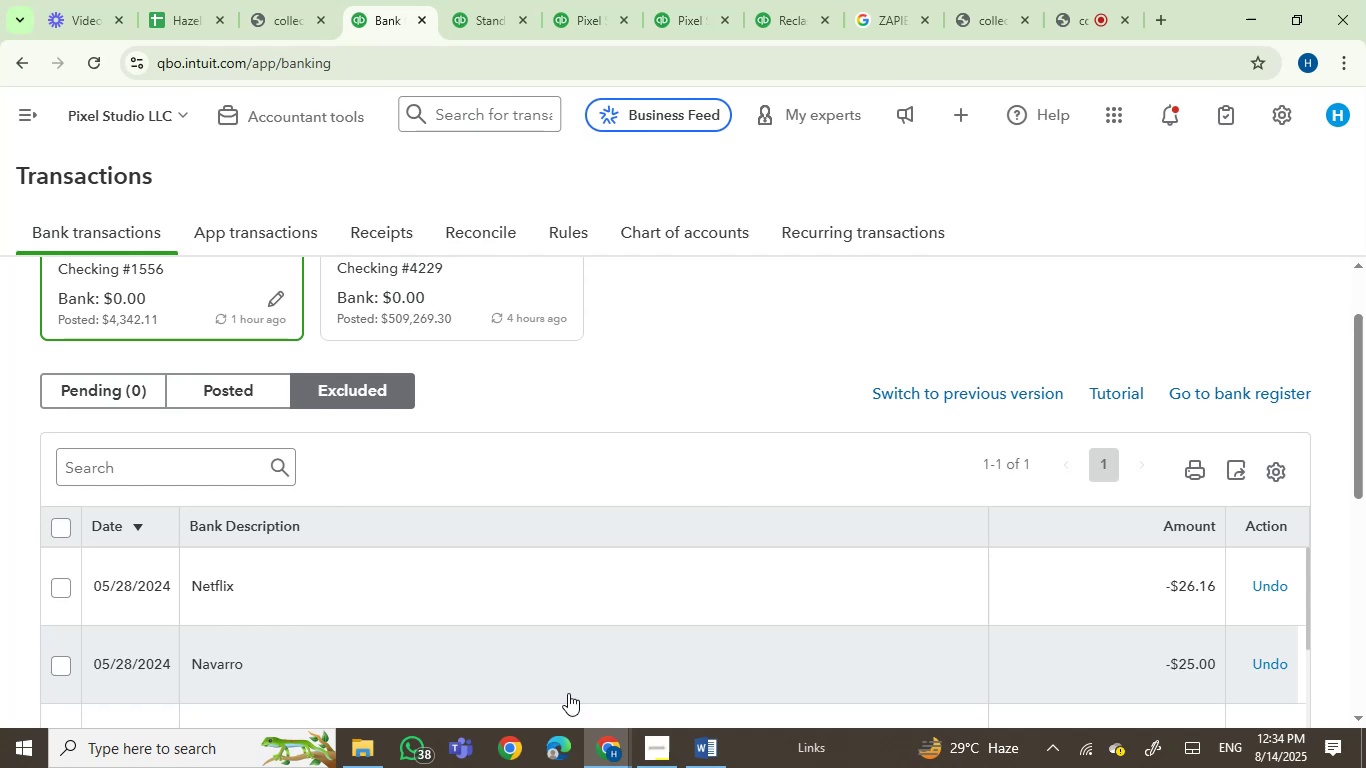 
scroll: coordinate [446, 465], scroll_direction: down, amount: 1.0
 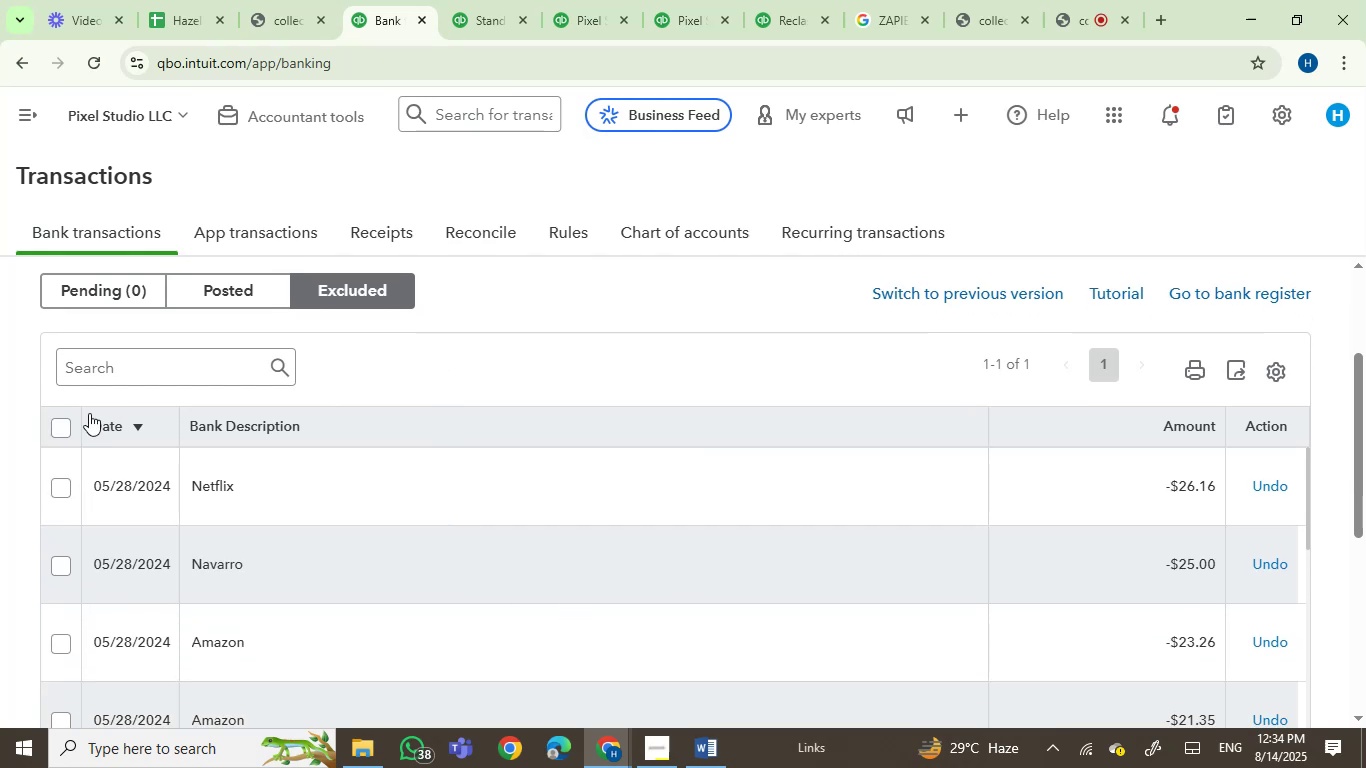 
left_click([52, 428])
 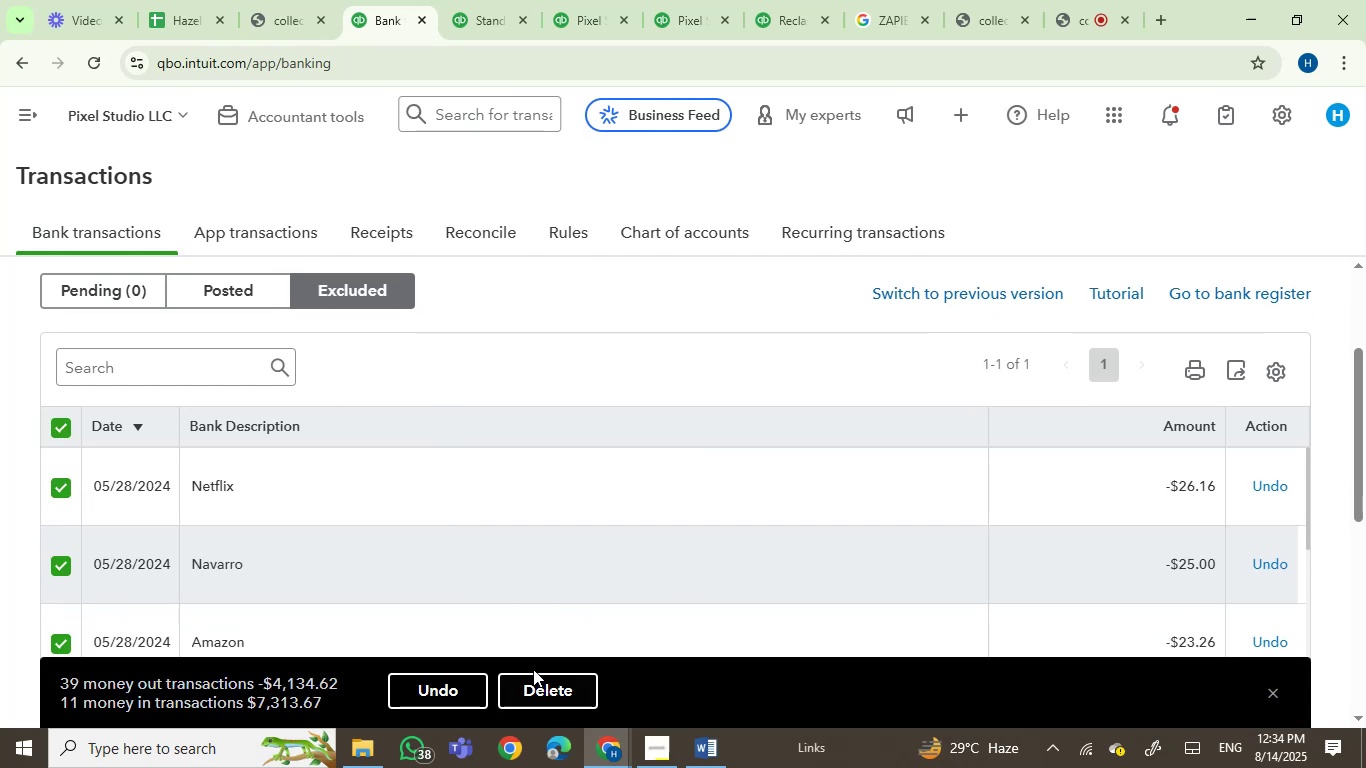 
left_click([527, 689])
 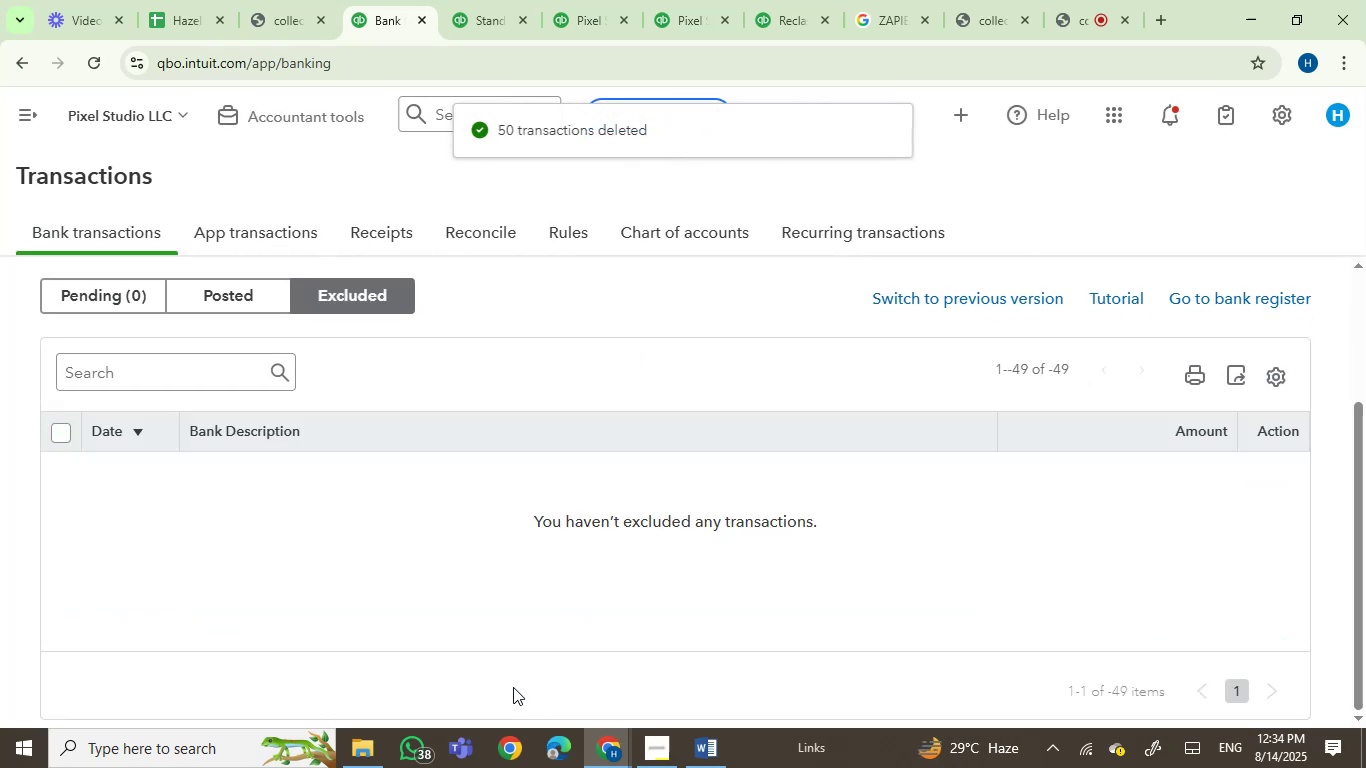 
scroll: coordinate [610, 661], scroll_direction: up, amount: 2.0
 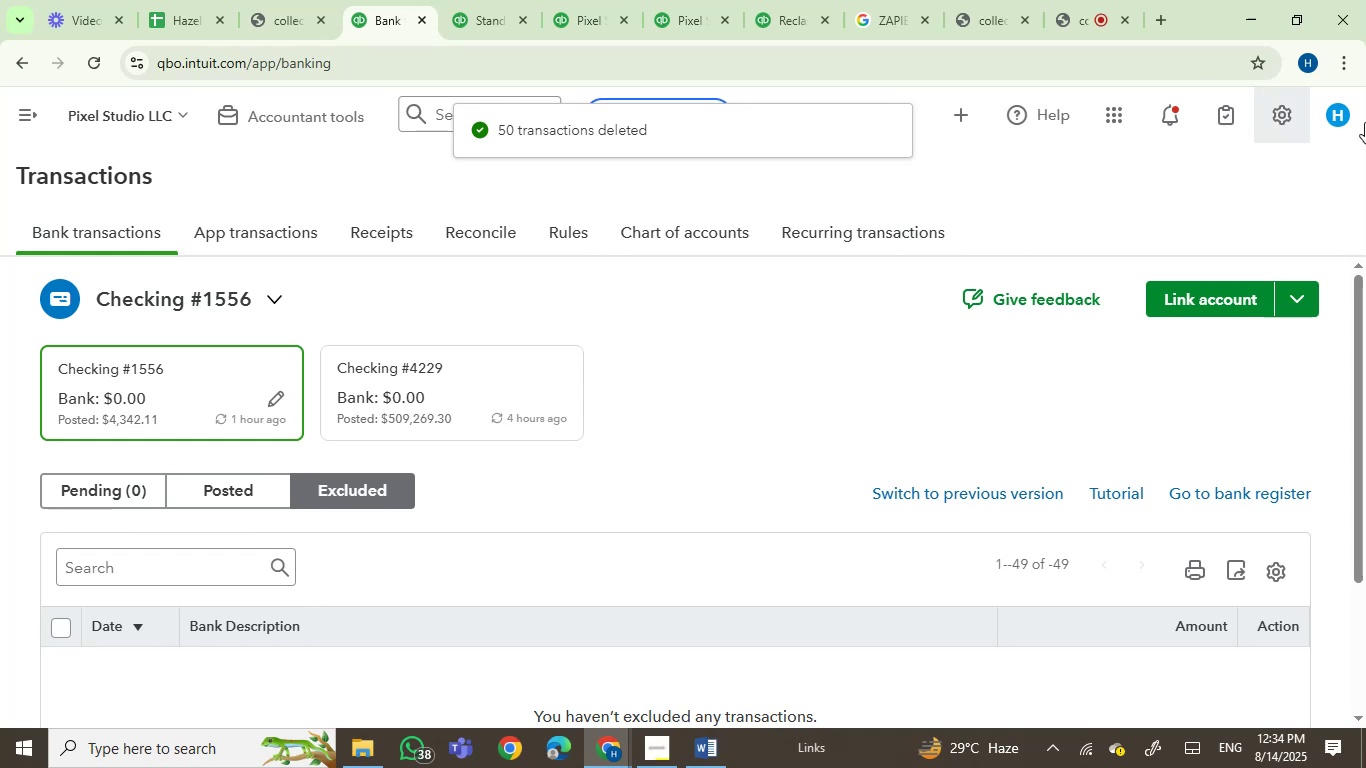 
left_click([1277, 119])
 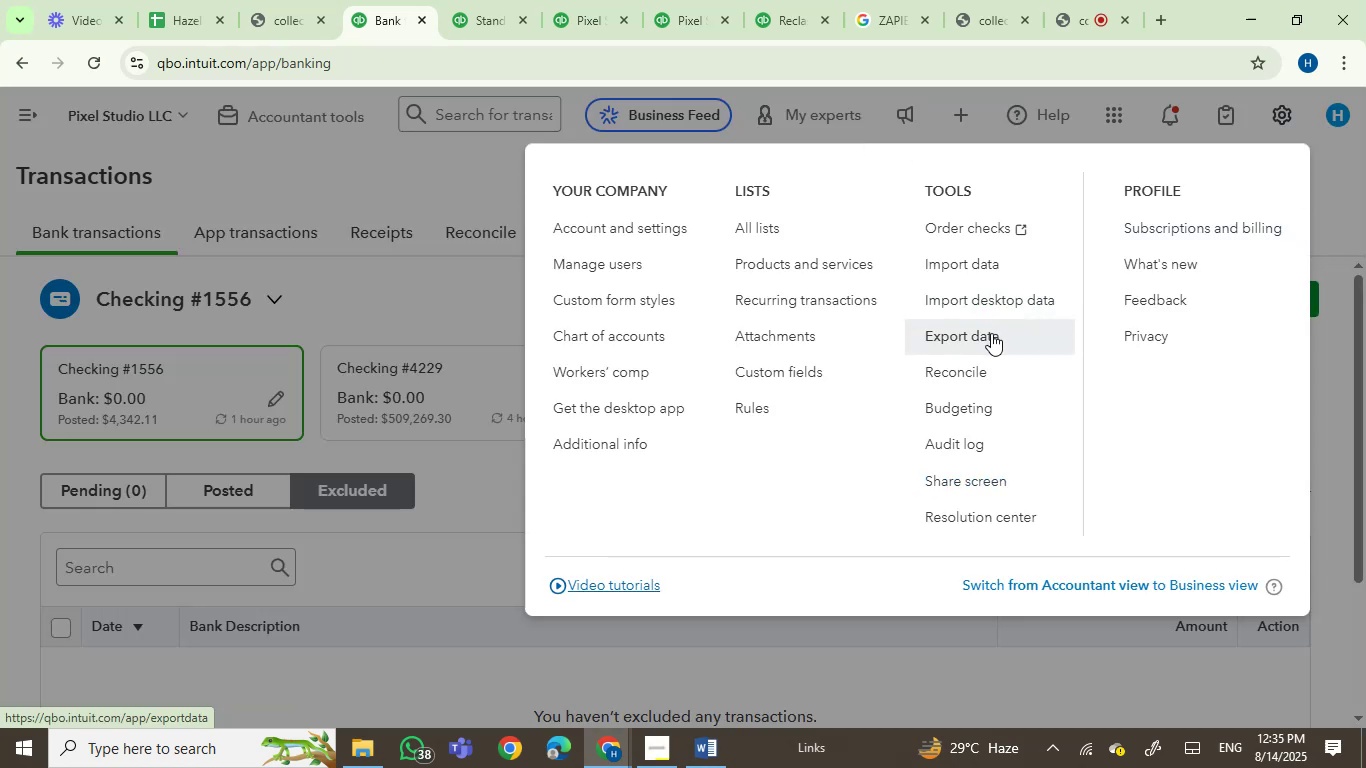 
left_click([977, 256])
 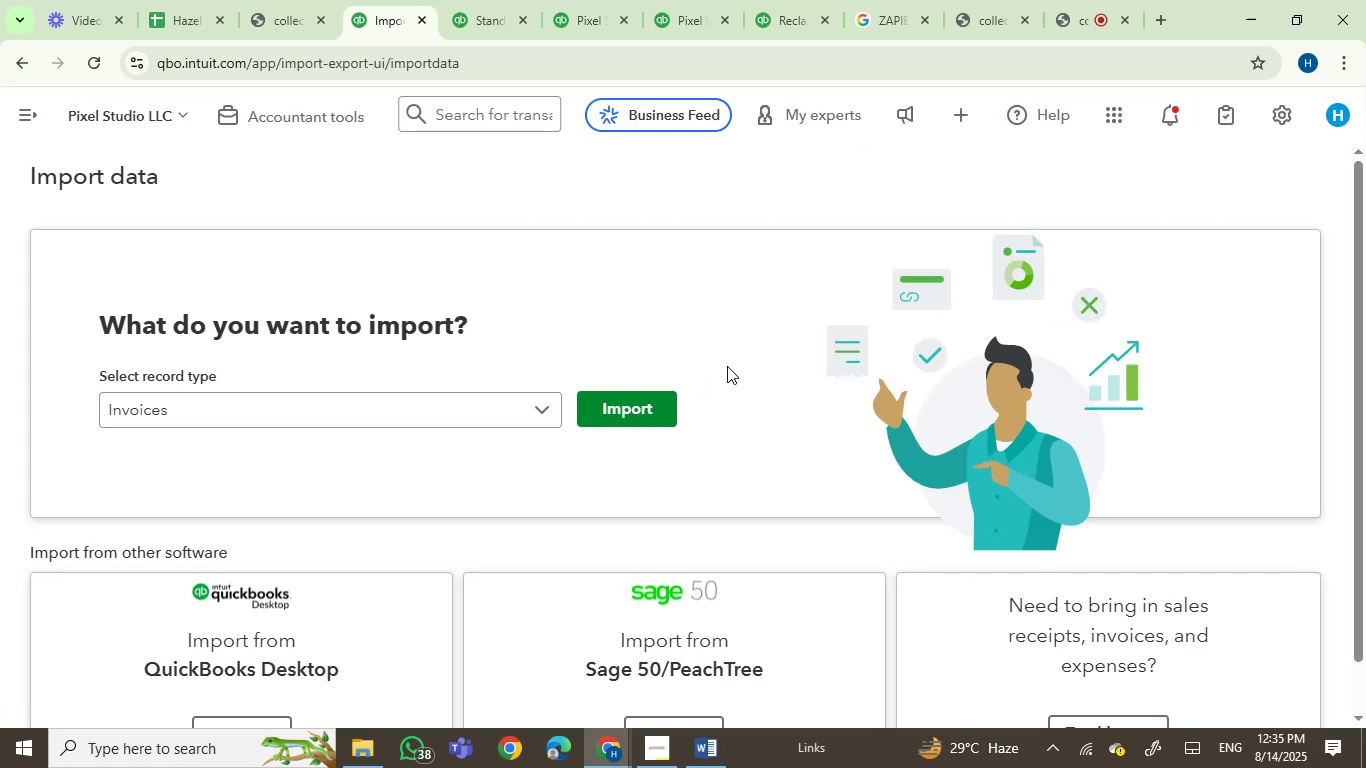 
left_click([441, 421])
 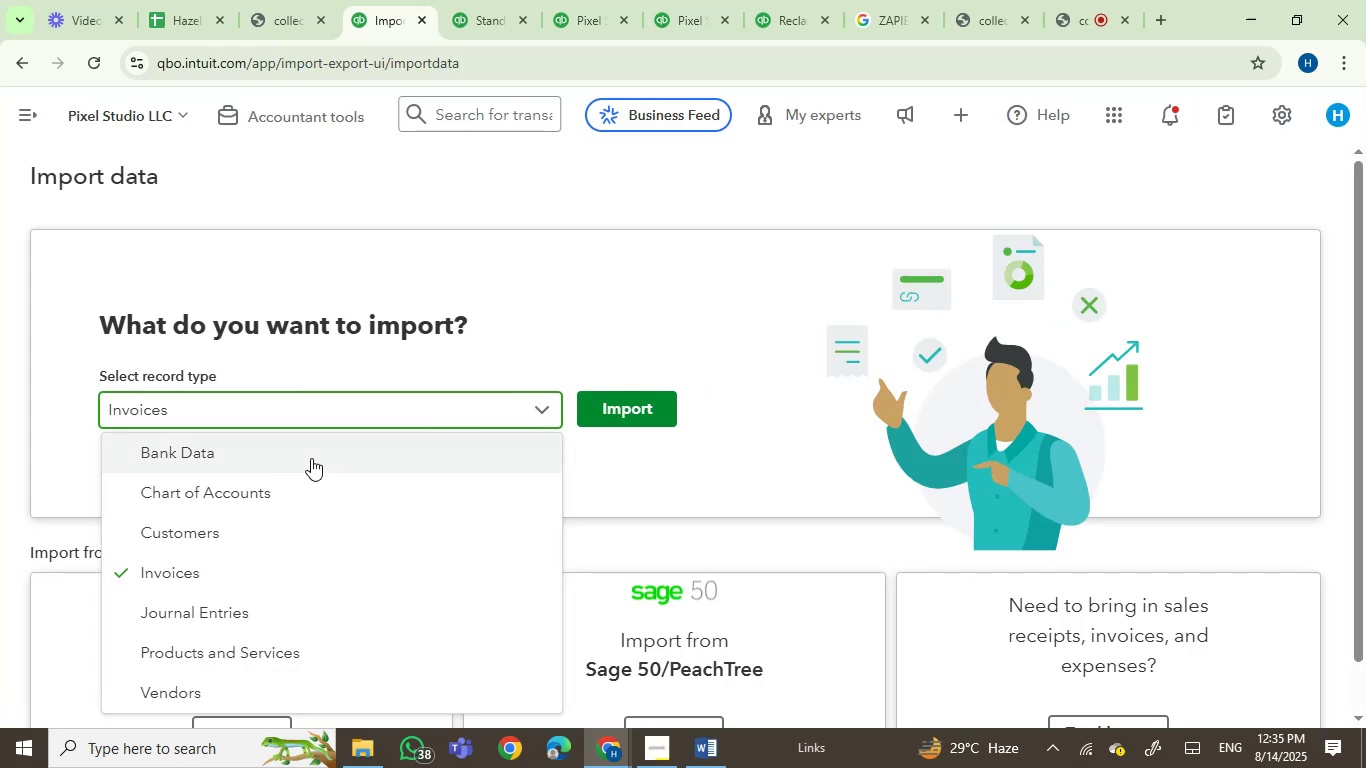 
left_click([291, 447])
 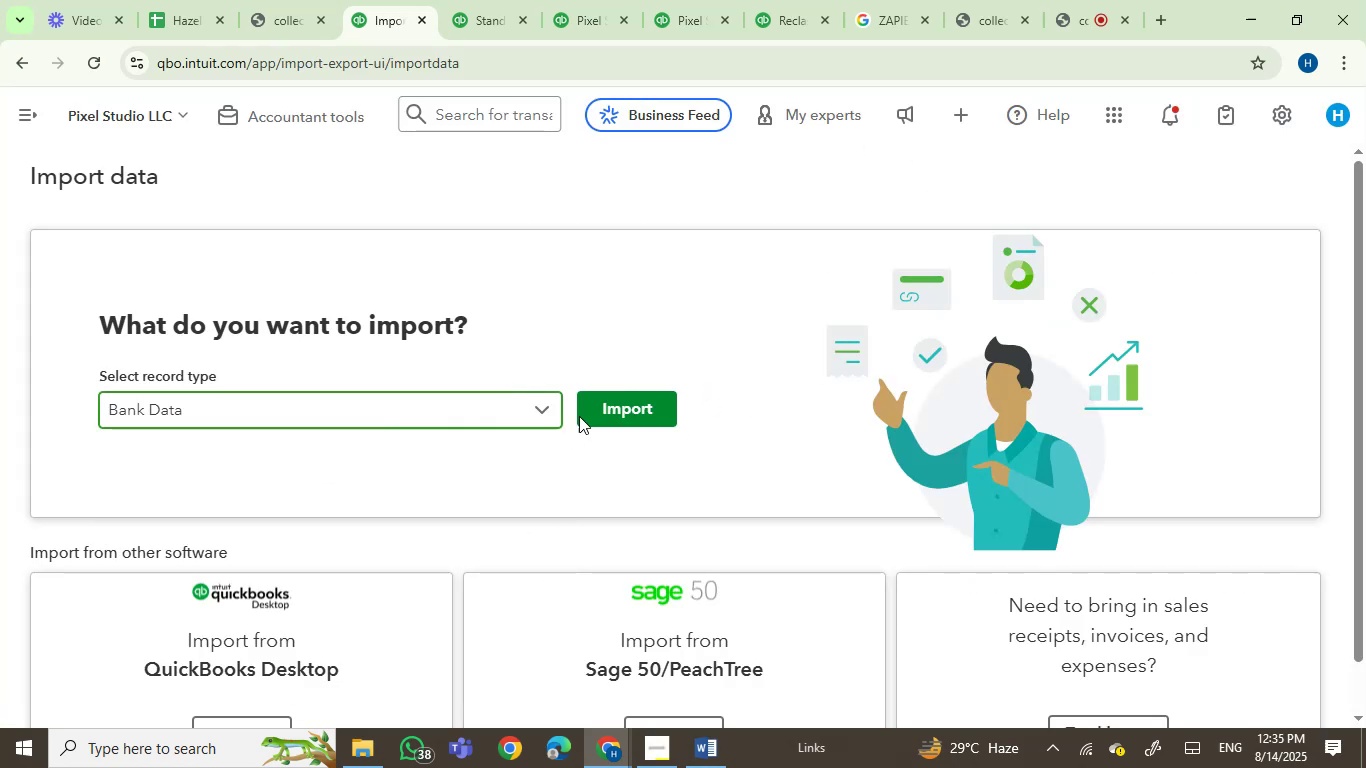 
left_click([628, 406])
 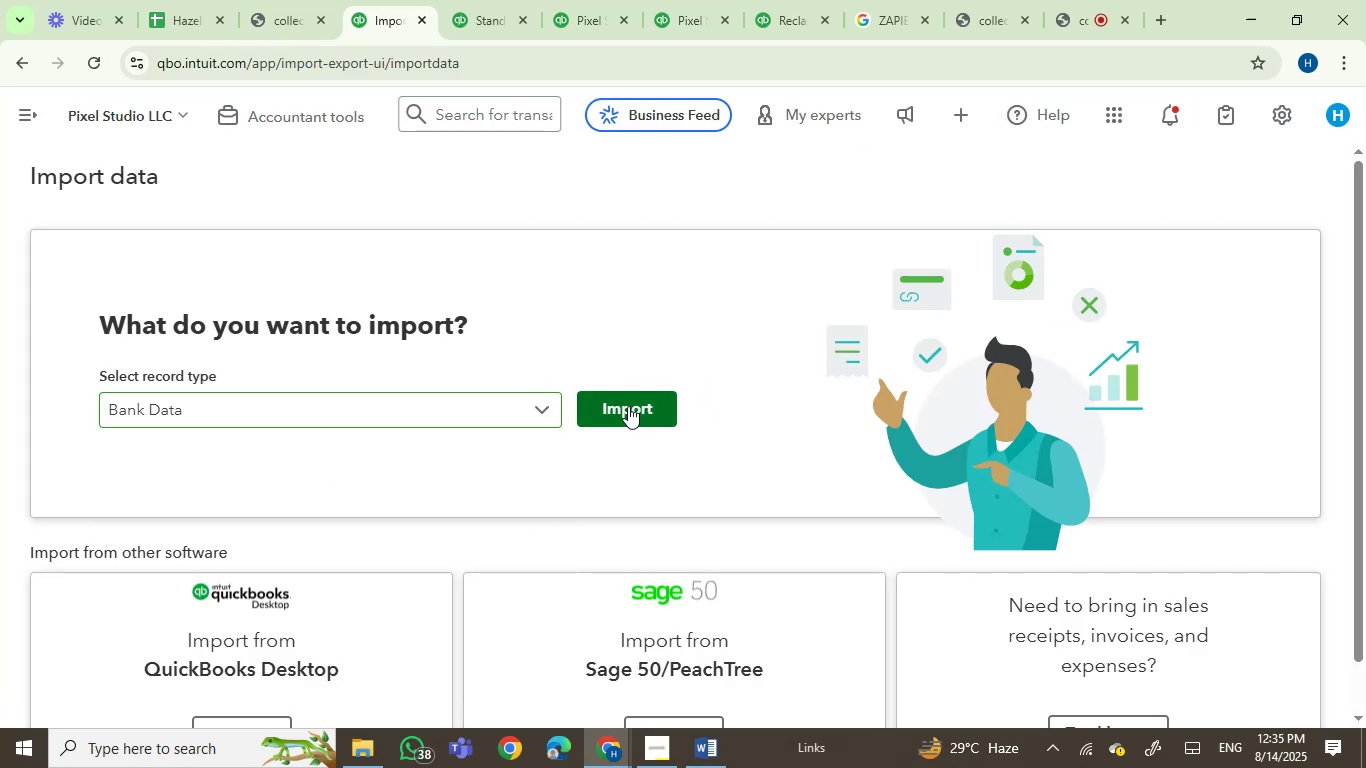 
mouse_move([635, 428])
 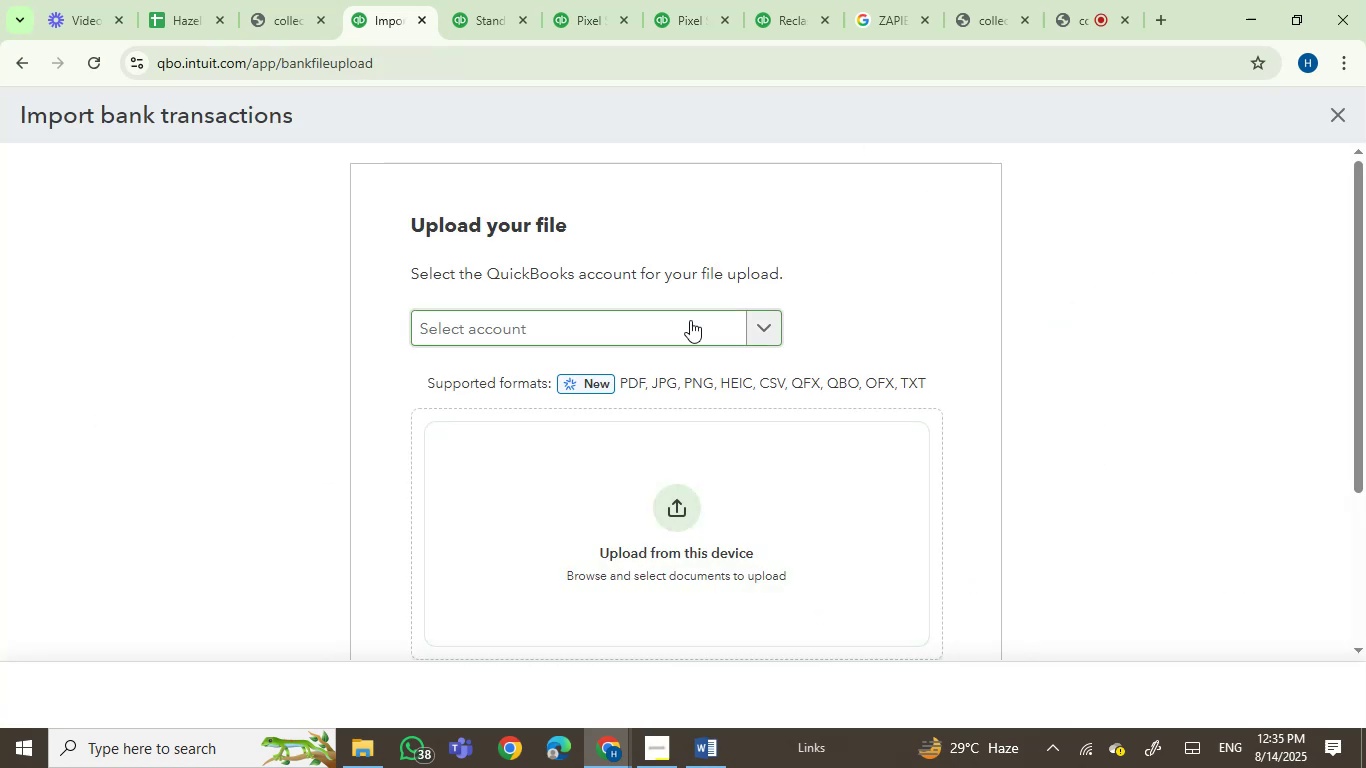 
left_click([691, 321])
 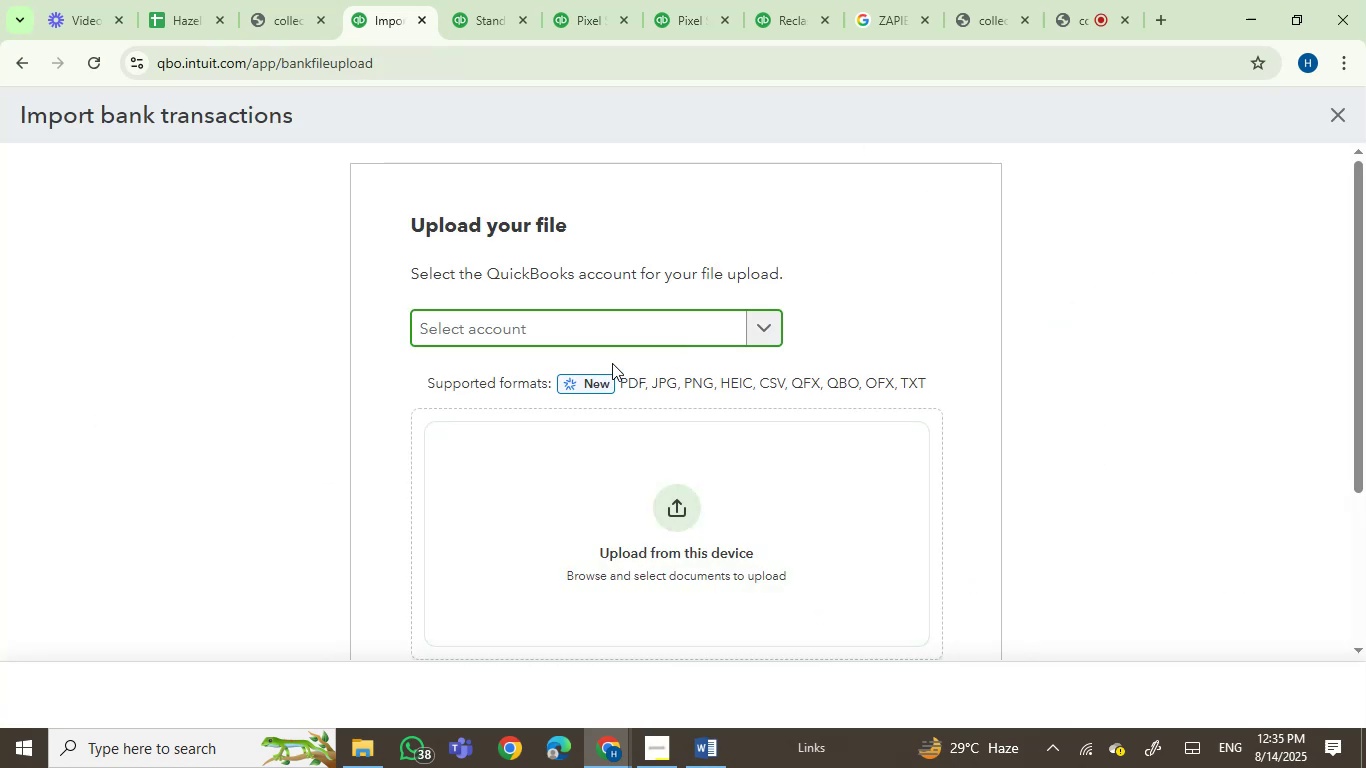 
left_click([645, 336])
 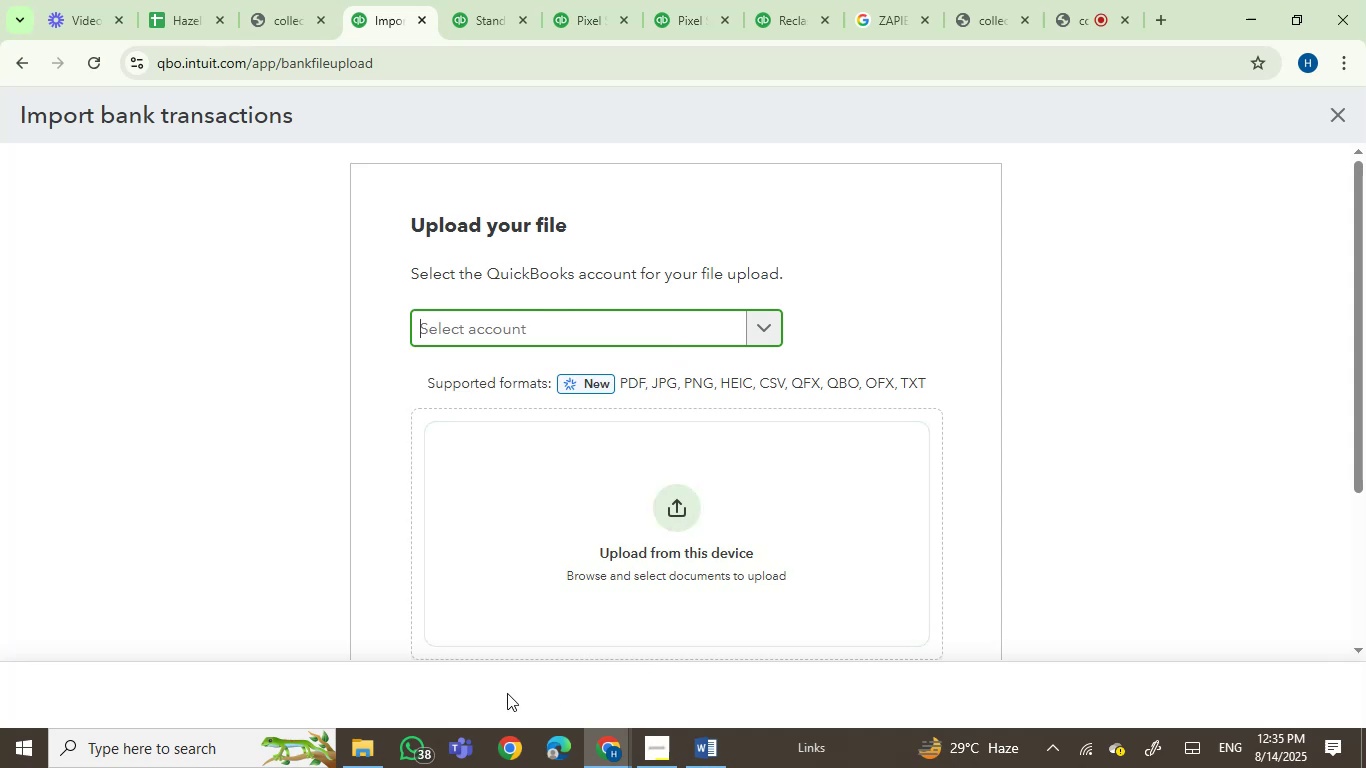 
left_click([358, 738])
 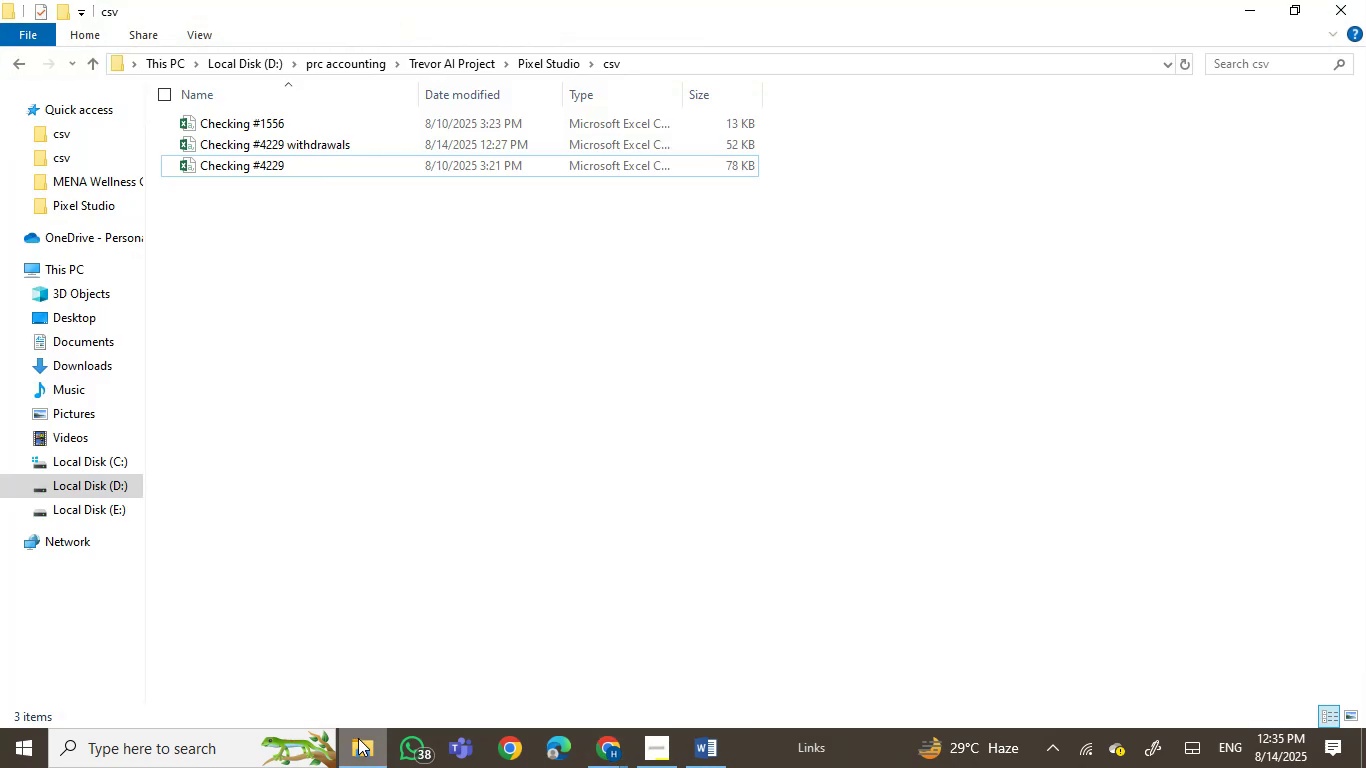 
left_click([358, 738])
 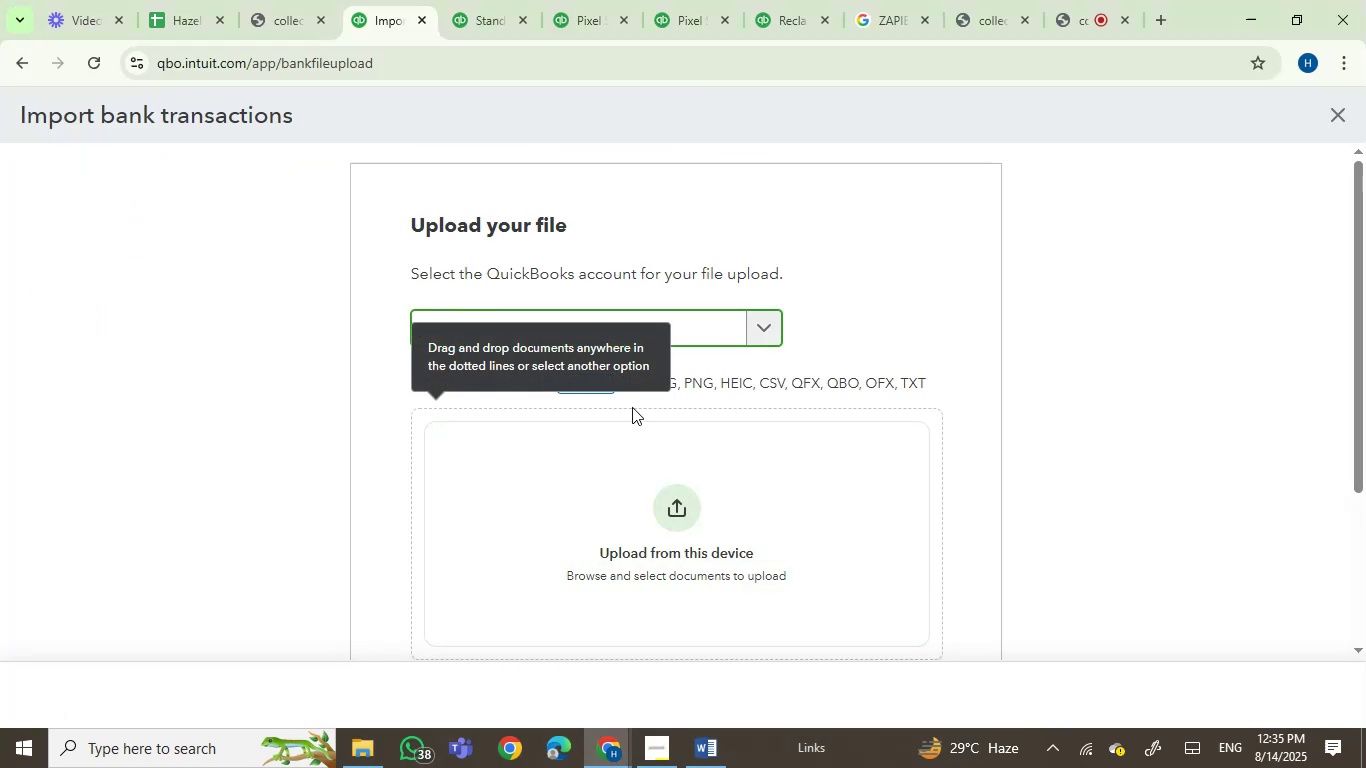 
key(Numpad4)
 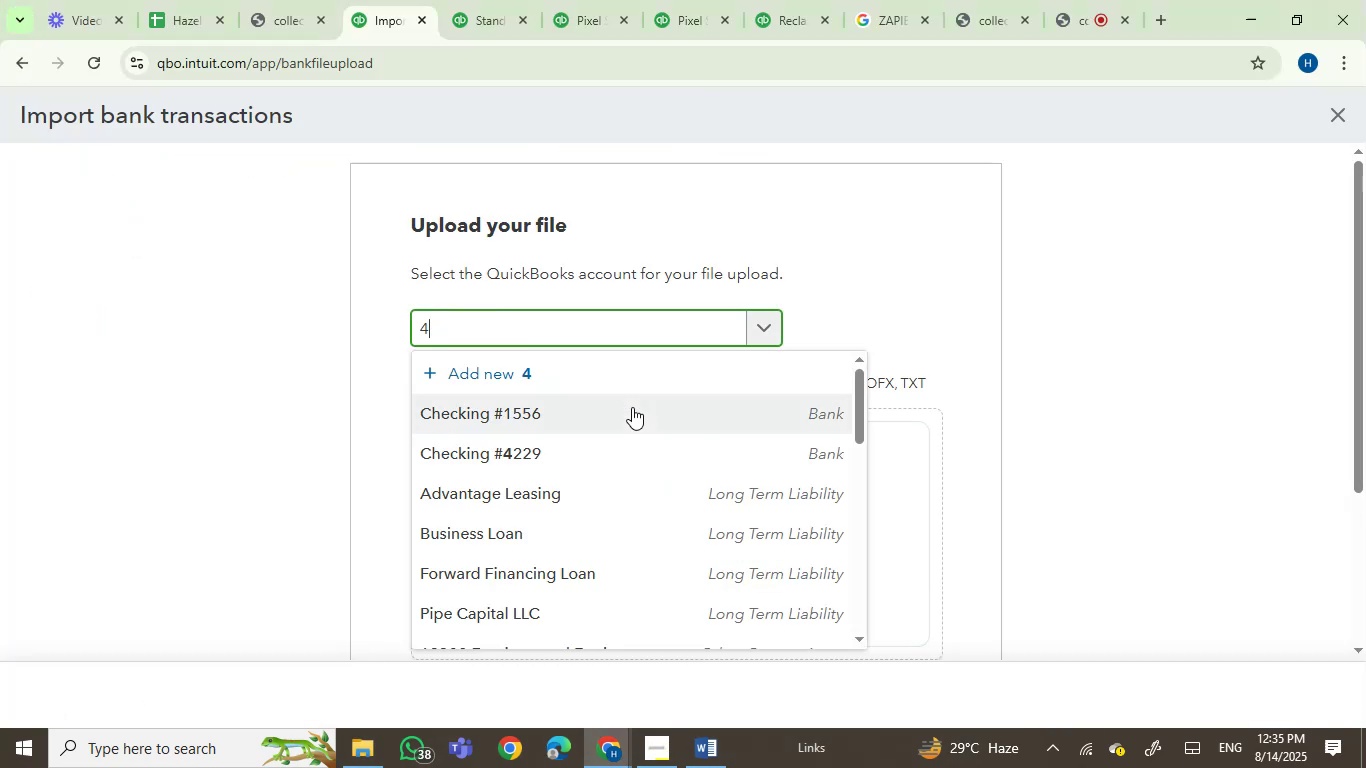 
key(Numpad2)
 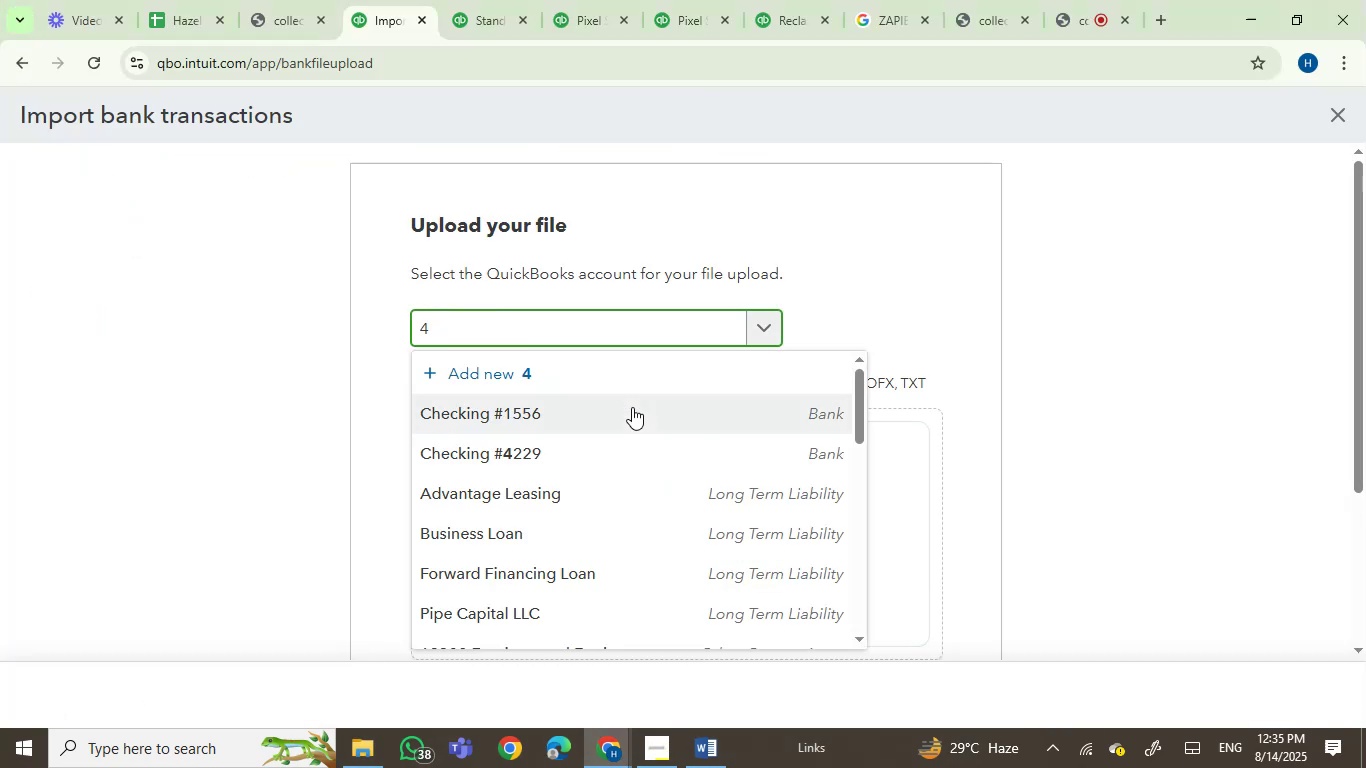 
key(Numpad2)
 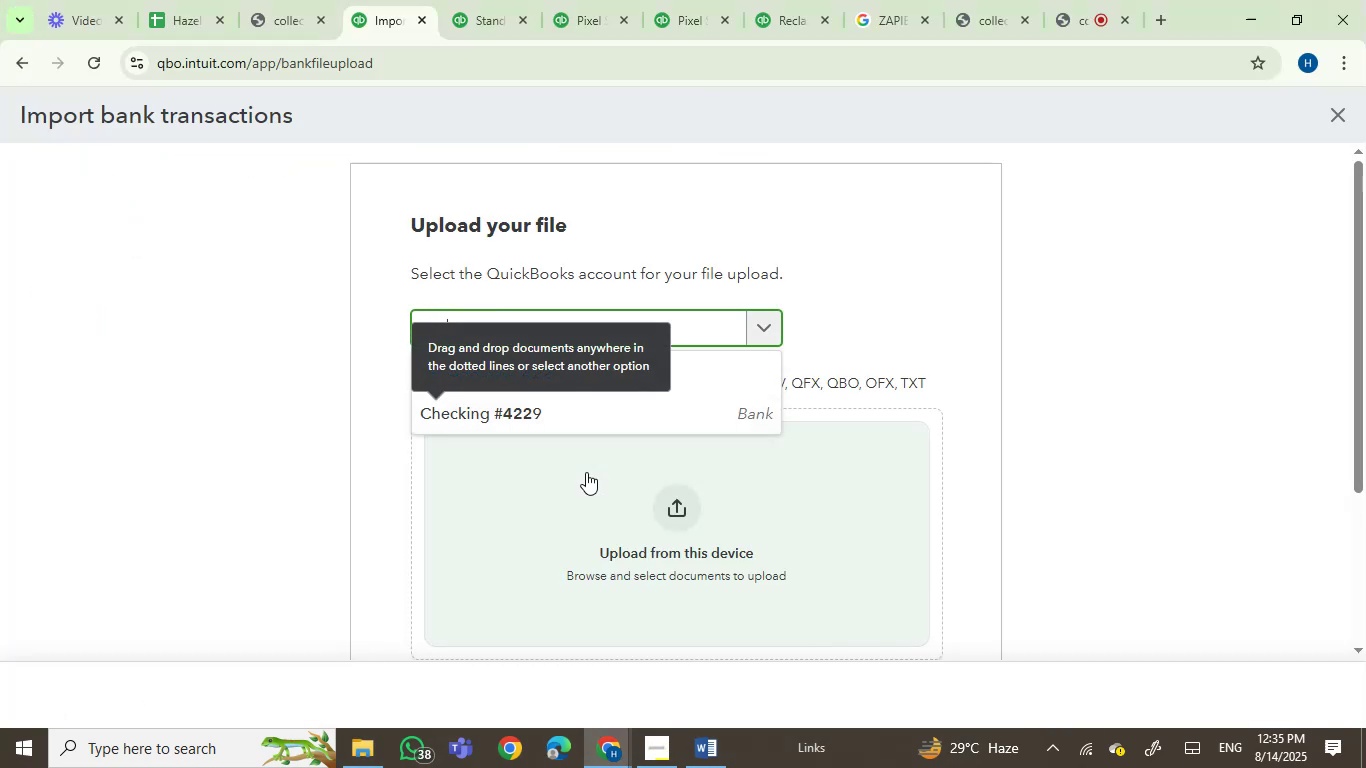 
left_click([545, 416])
 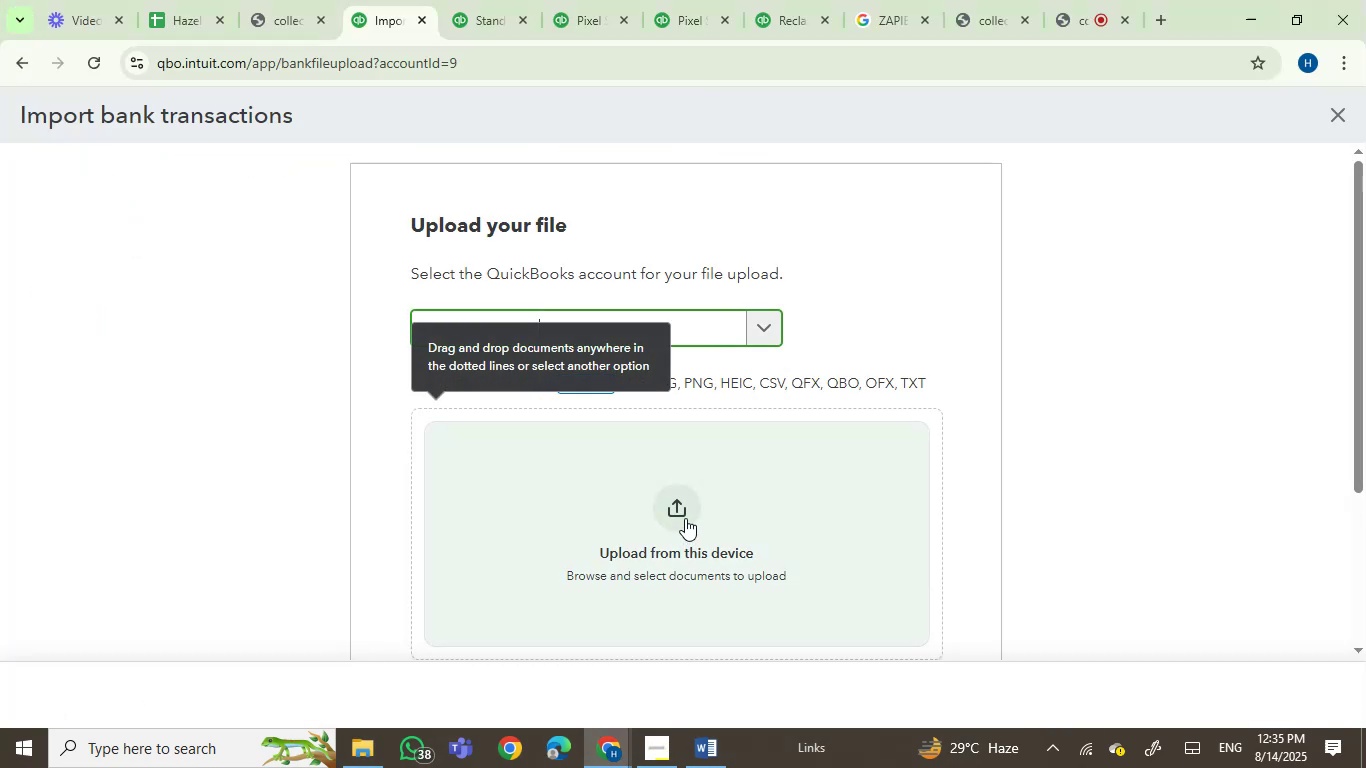 
left_click([673, 496])
 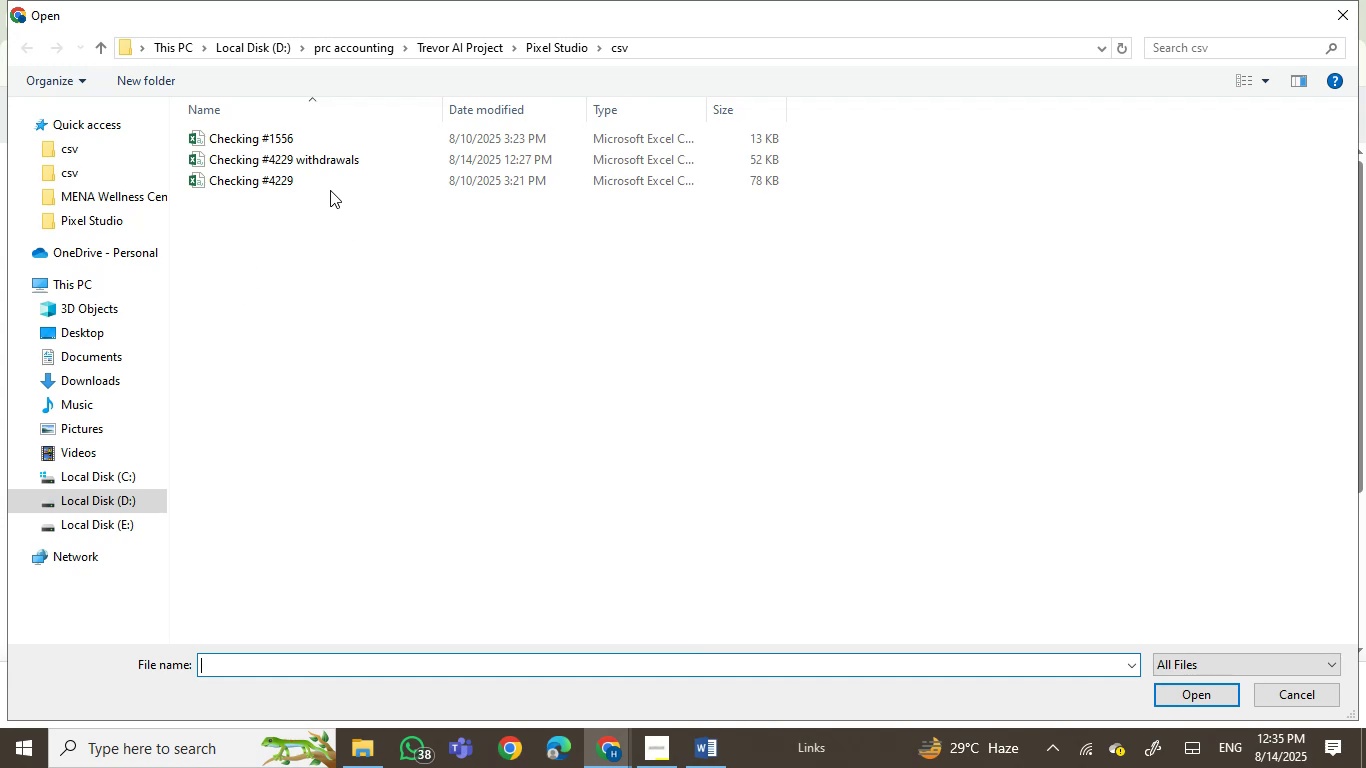 
double_click([325, 159])
 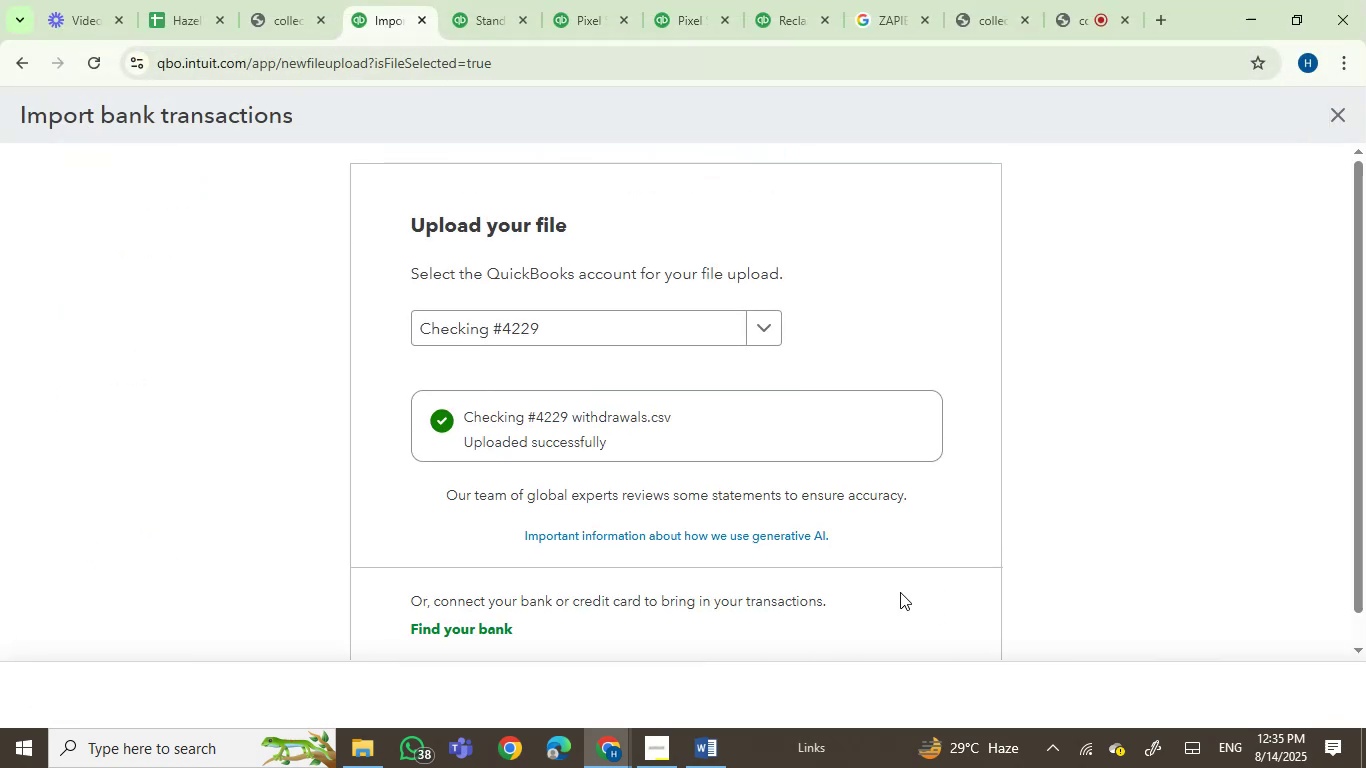 
scroll: coordinate [828, 575], scroll_direction: down, amount: 1.0
 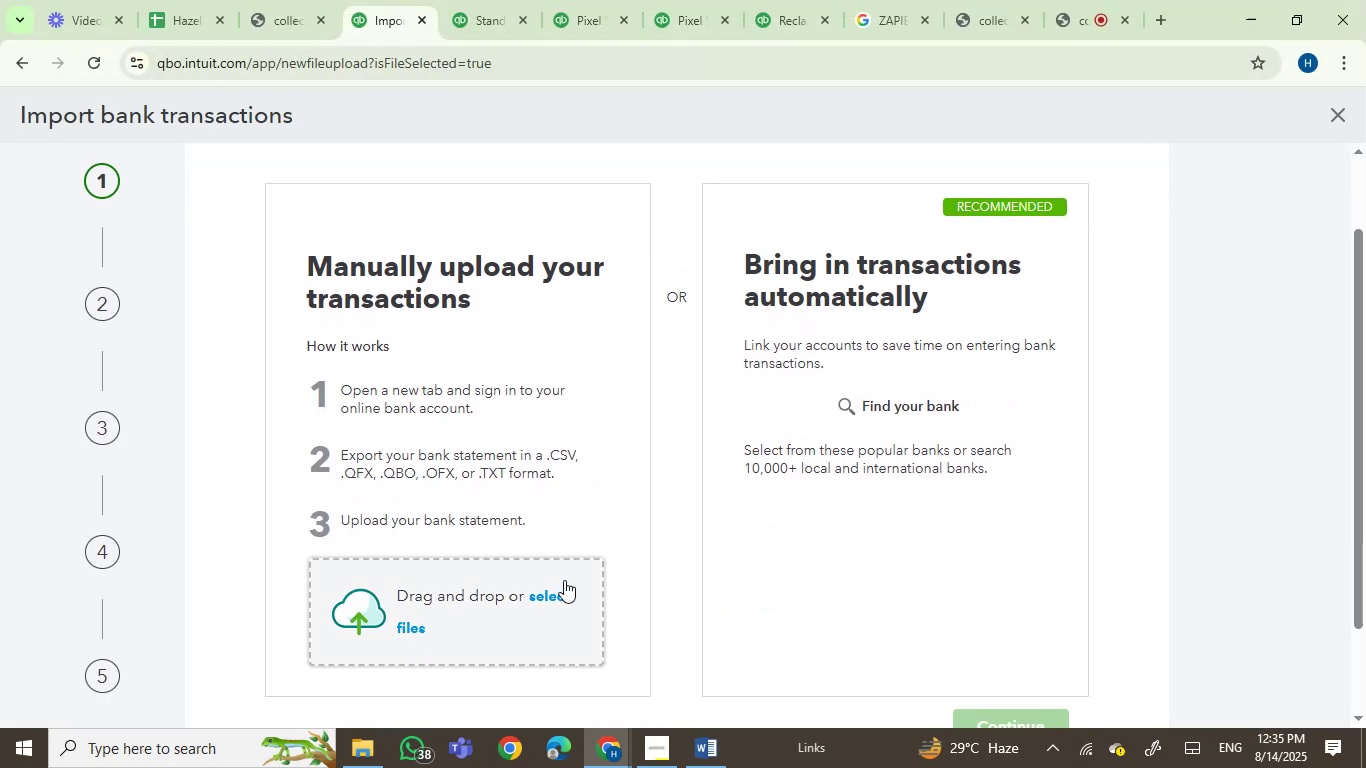 
left_click([564, 595])
 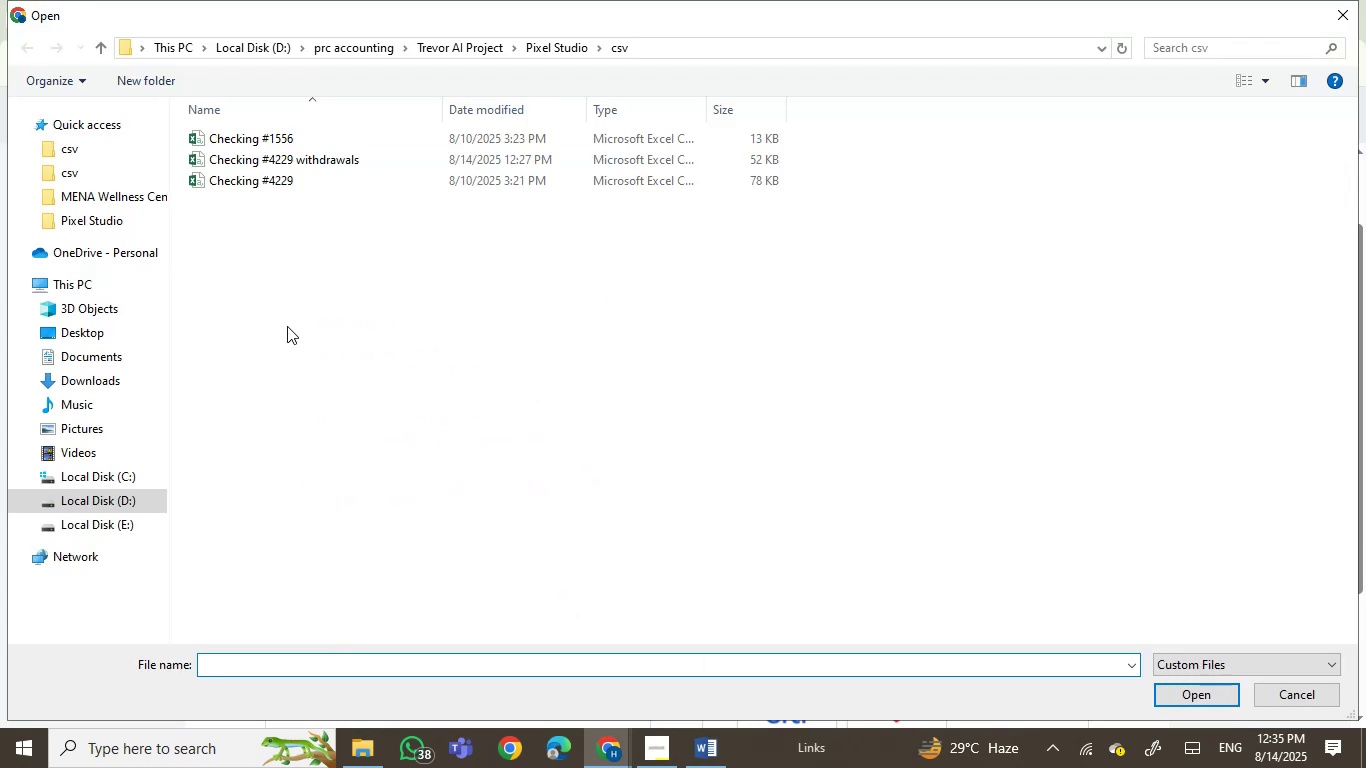 
double_click([321, 152])
 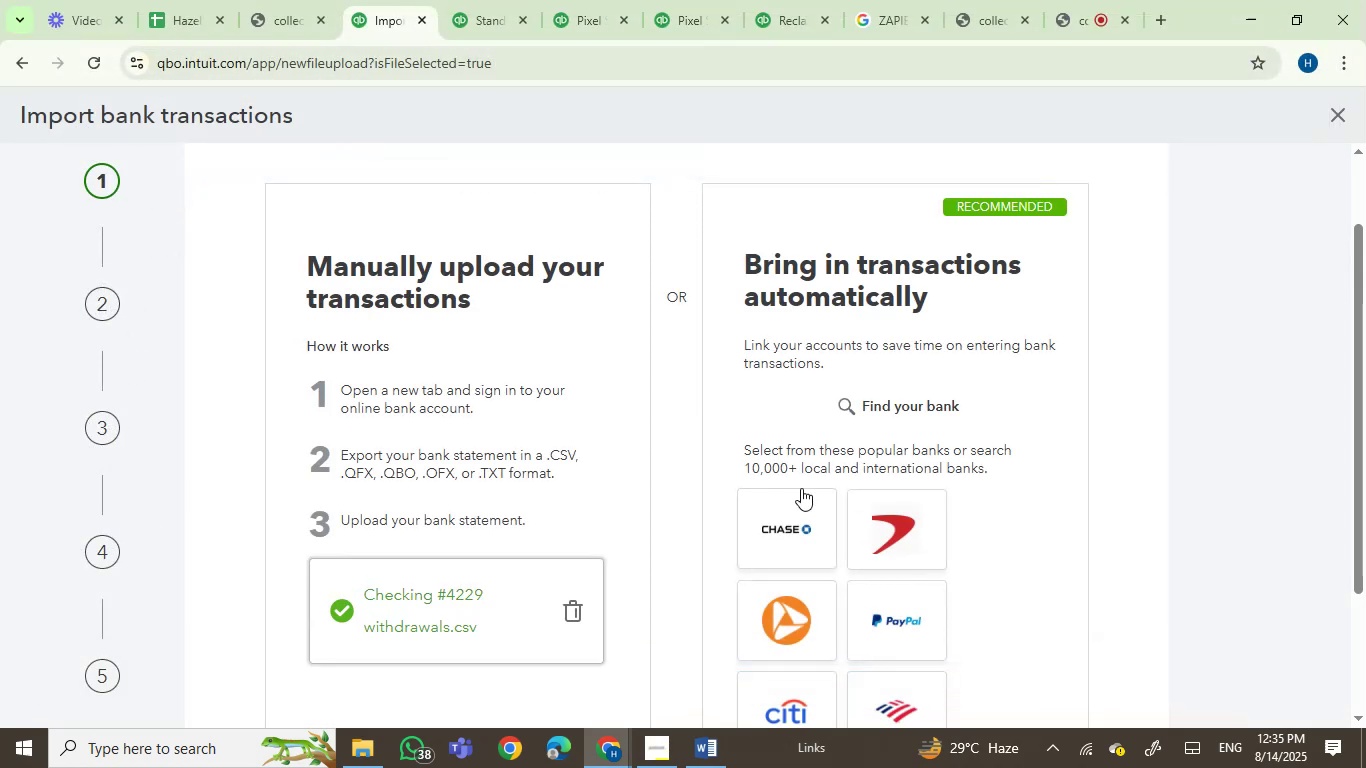 
scroll: coordinate [1213, 567], scroll_direction: down, amount: 2.0
 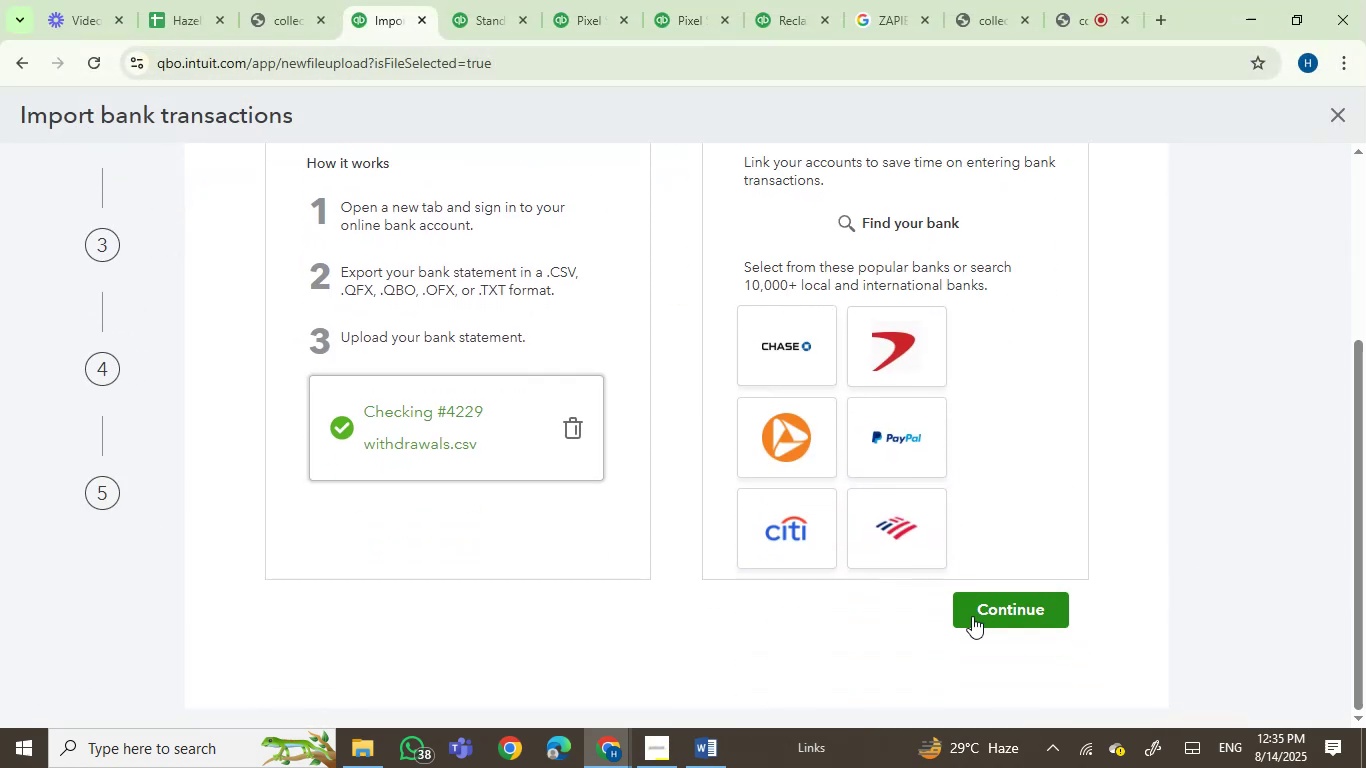 
left_click([972, 616])
 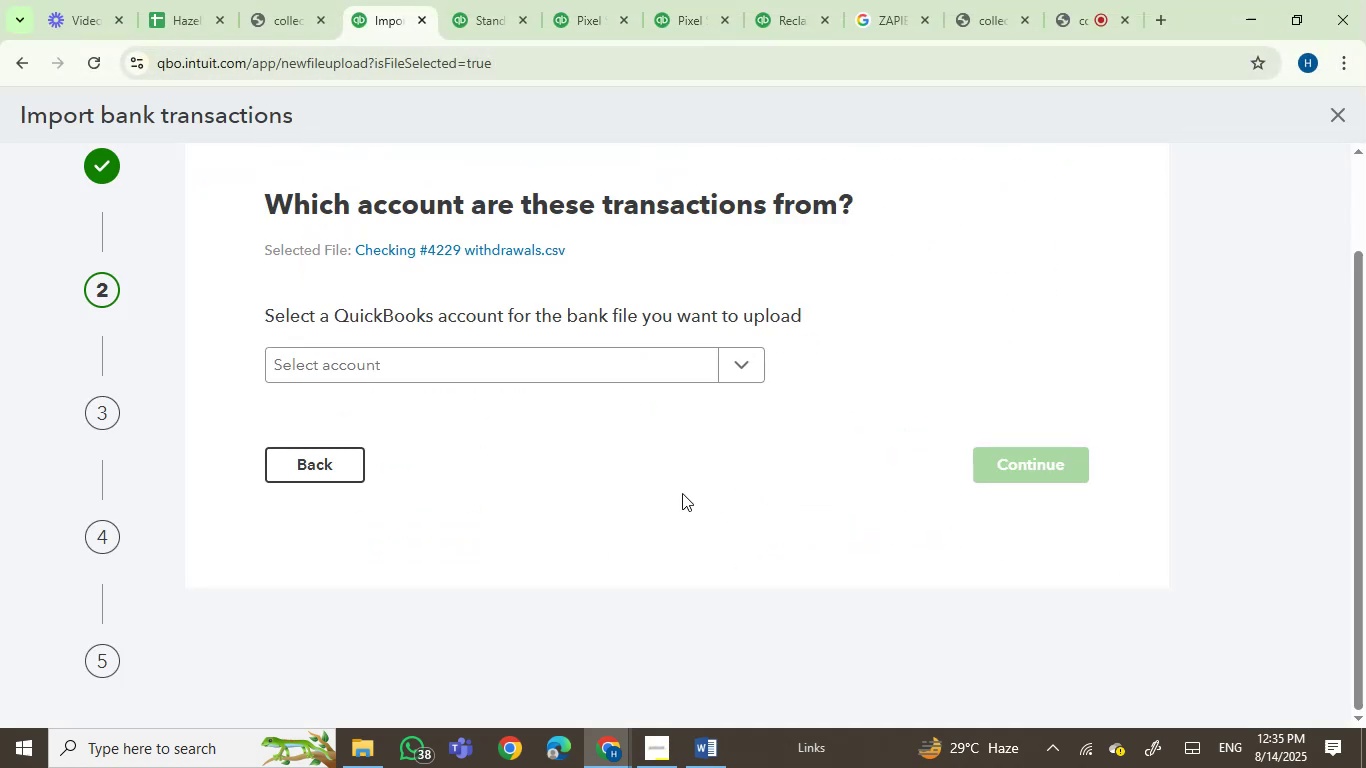 
left_click([533, 372])
 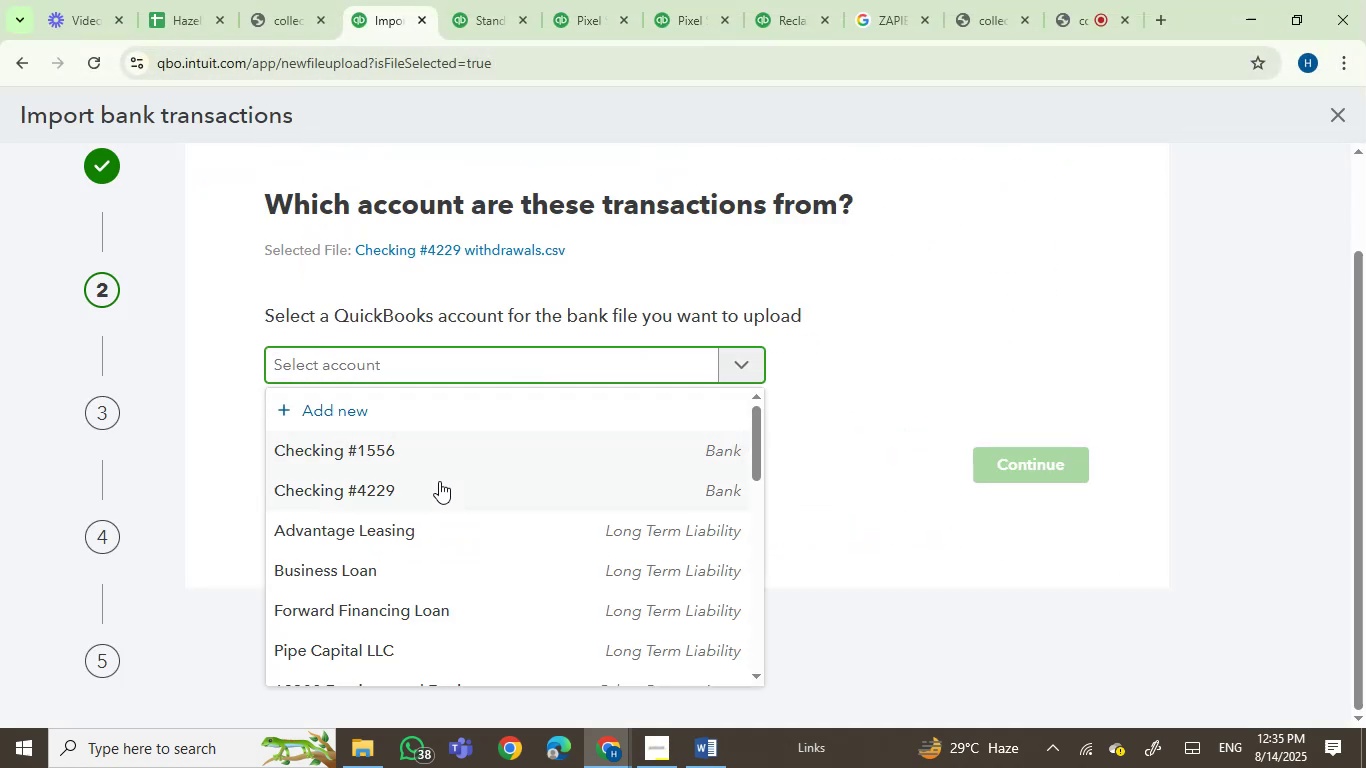 
left_click([439, 481])
 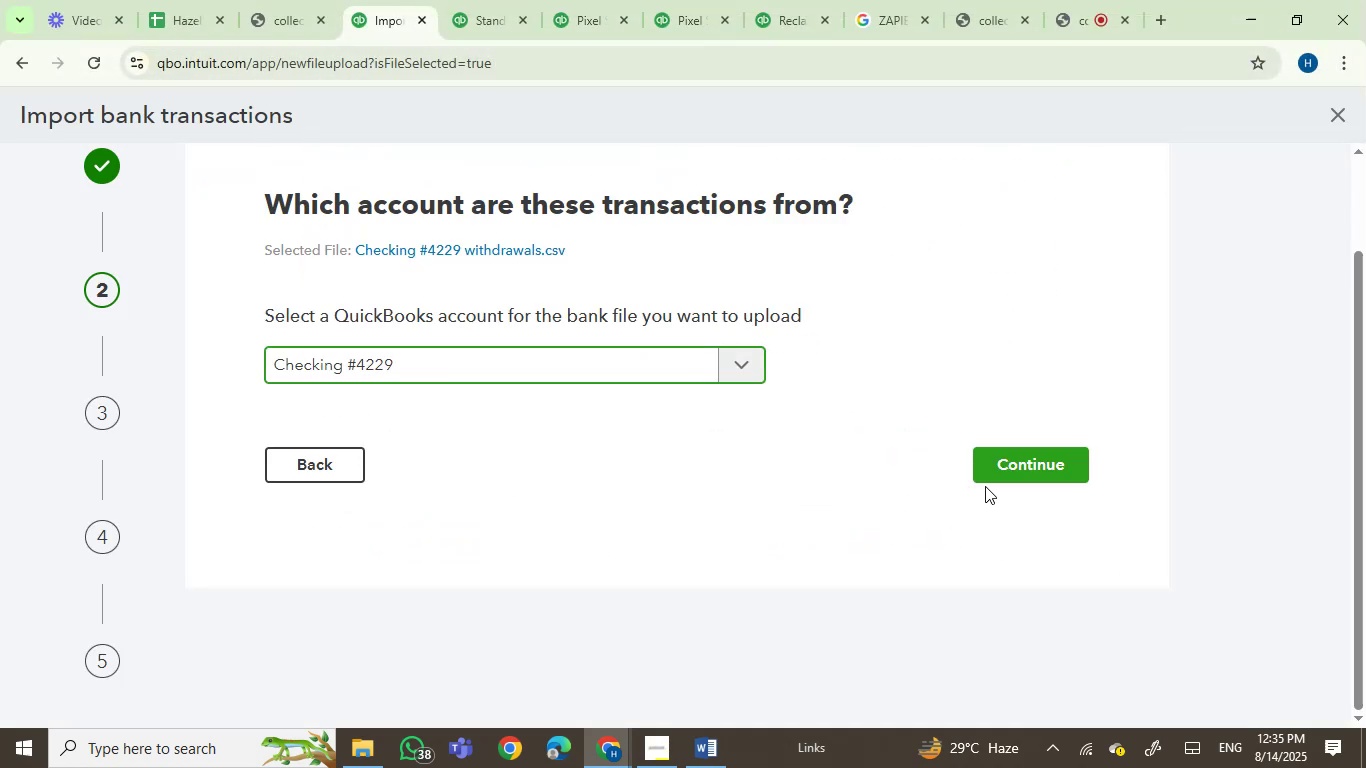 
left_click([1026, 469])
 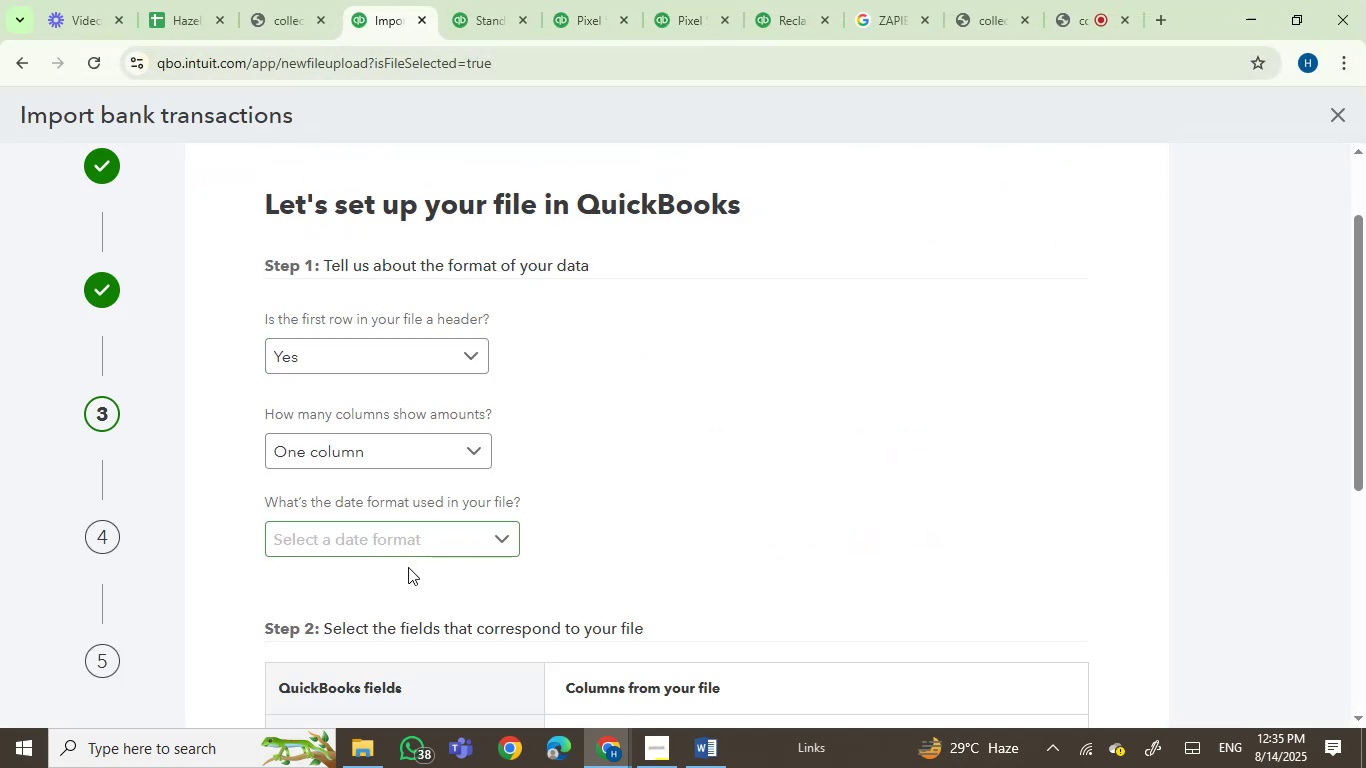 
left_click([418, 546])
 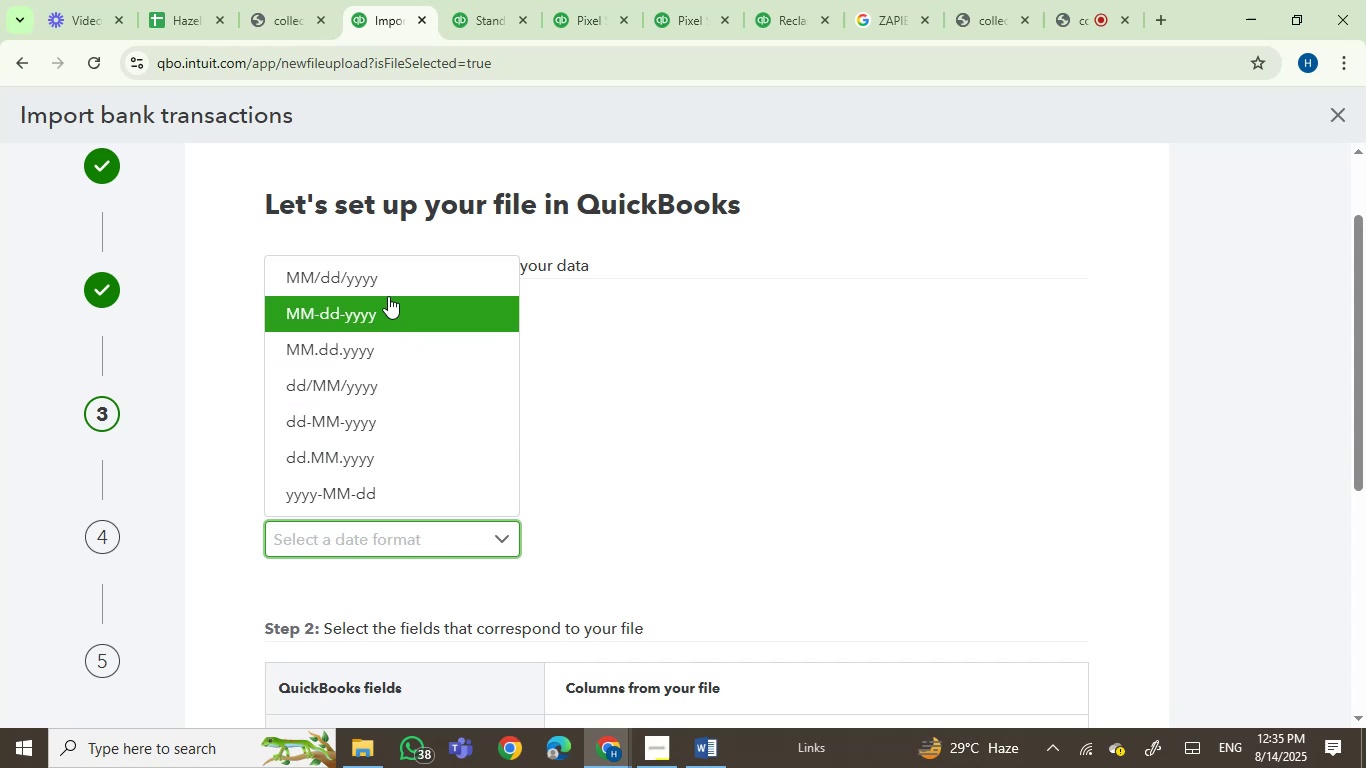 
left_click([392, 293])
 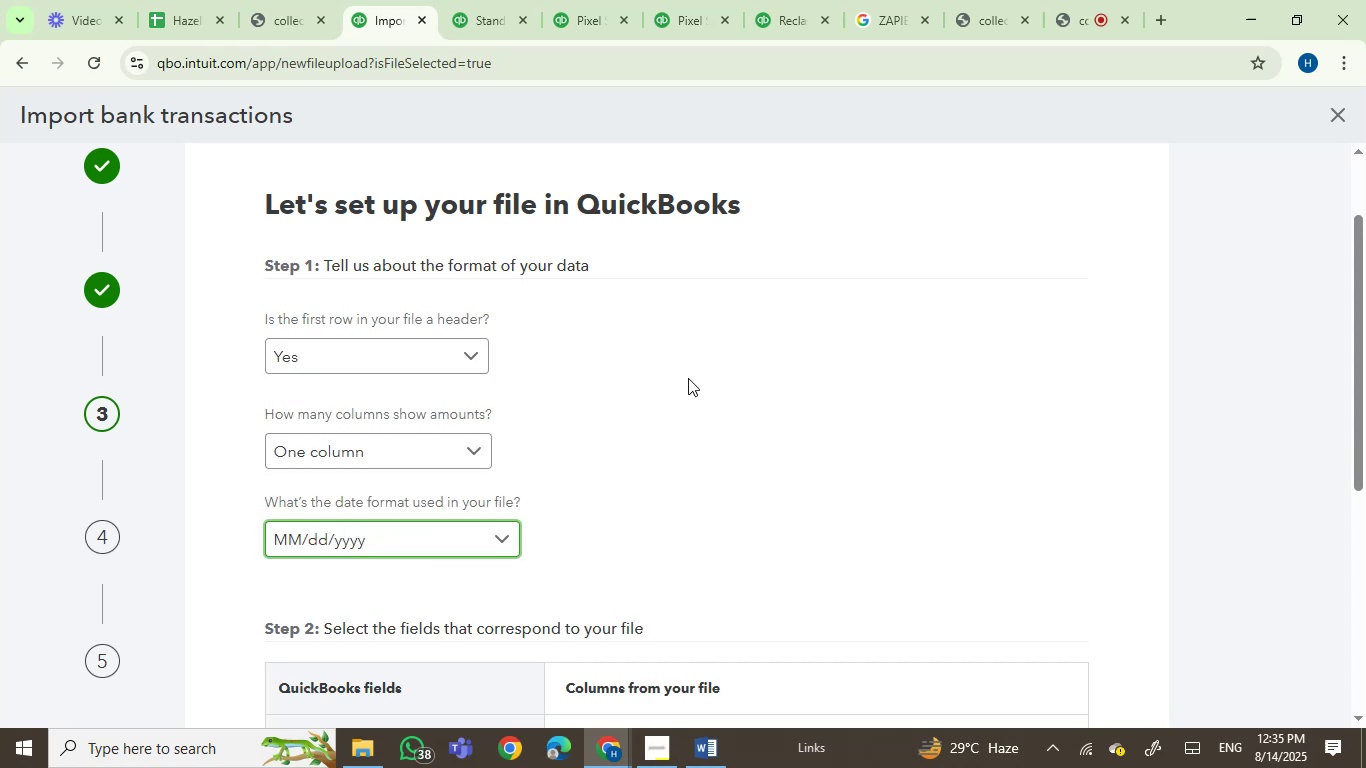 
scroll: coordinate [1054, 578], scroll_direction: down, amount: 8.0
 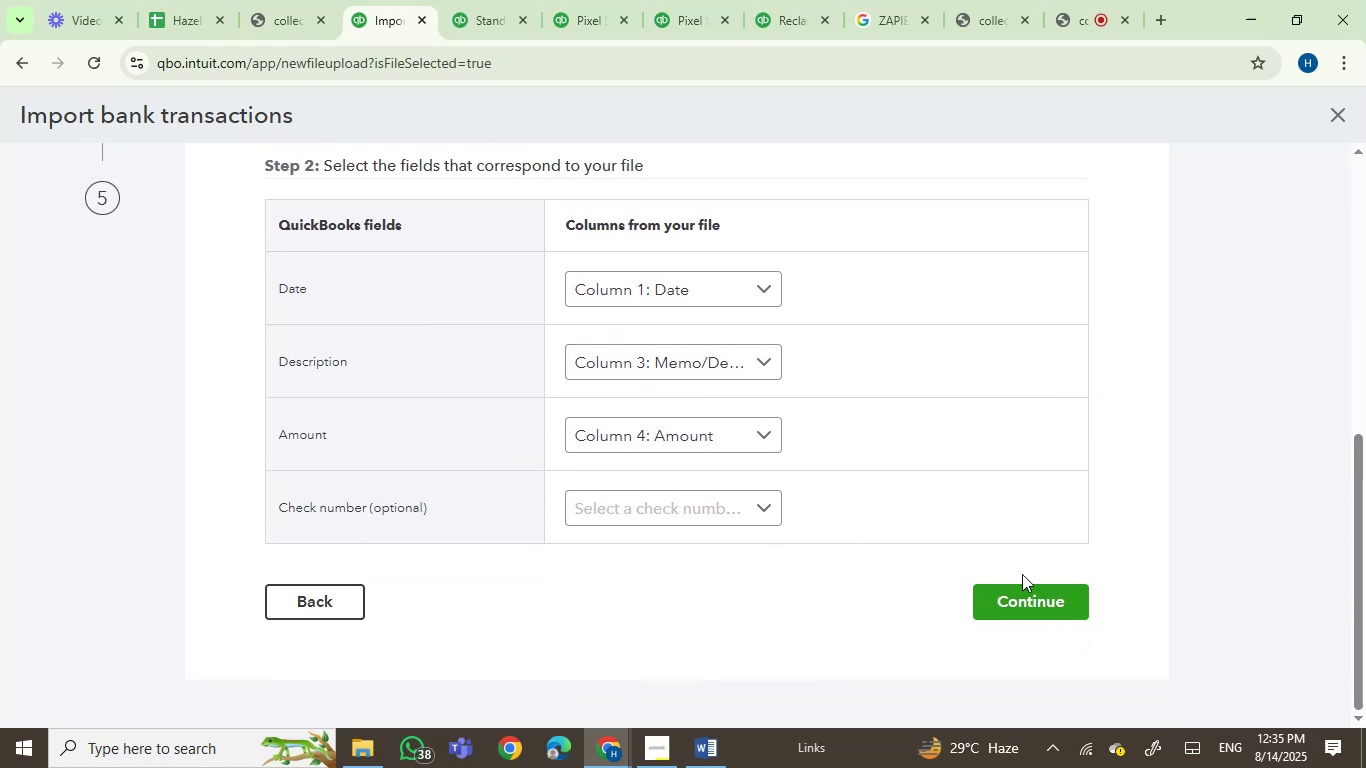 
left_click([1050, 605])
 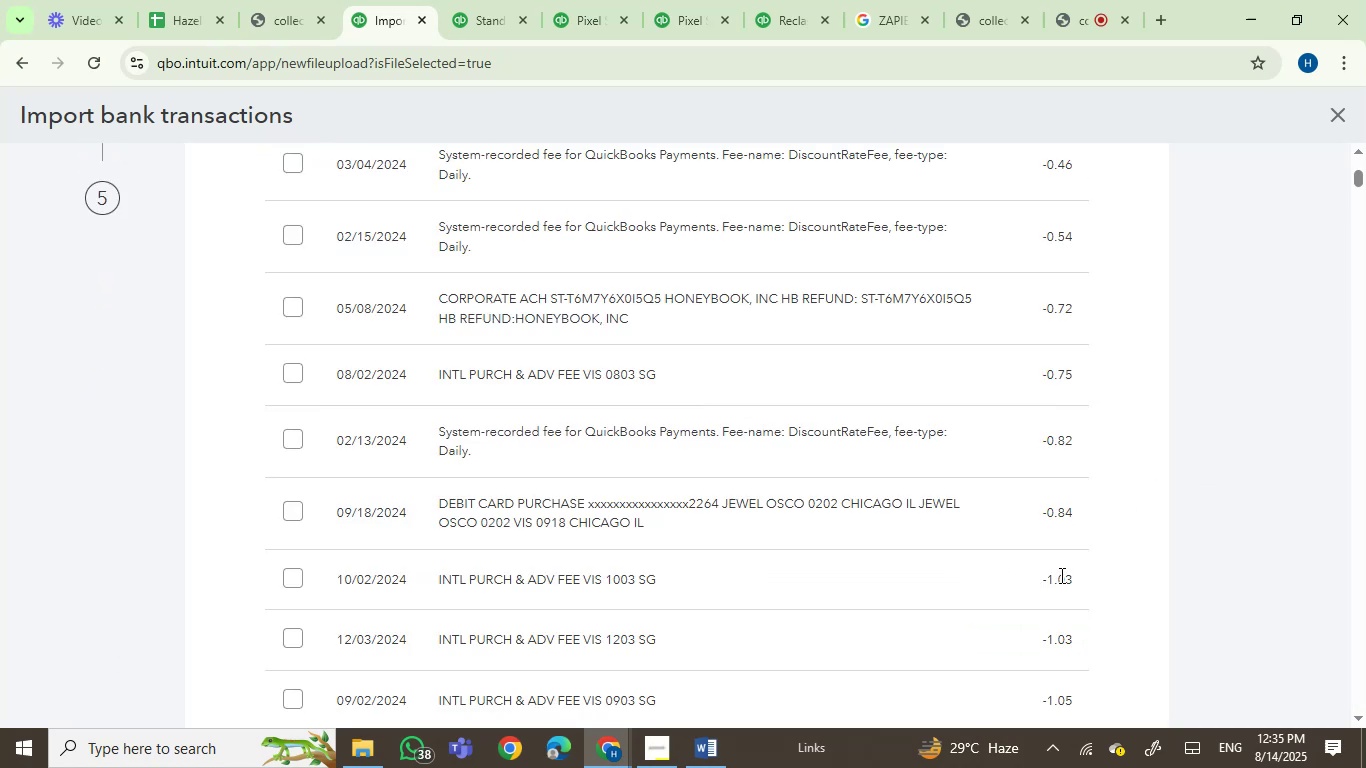 
scroll: coordinate [1295, 256], scroll_direction: up, amount: 6.0
 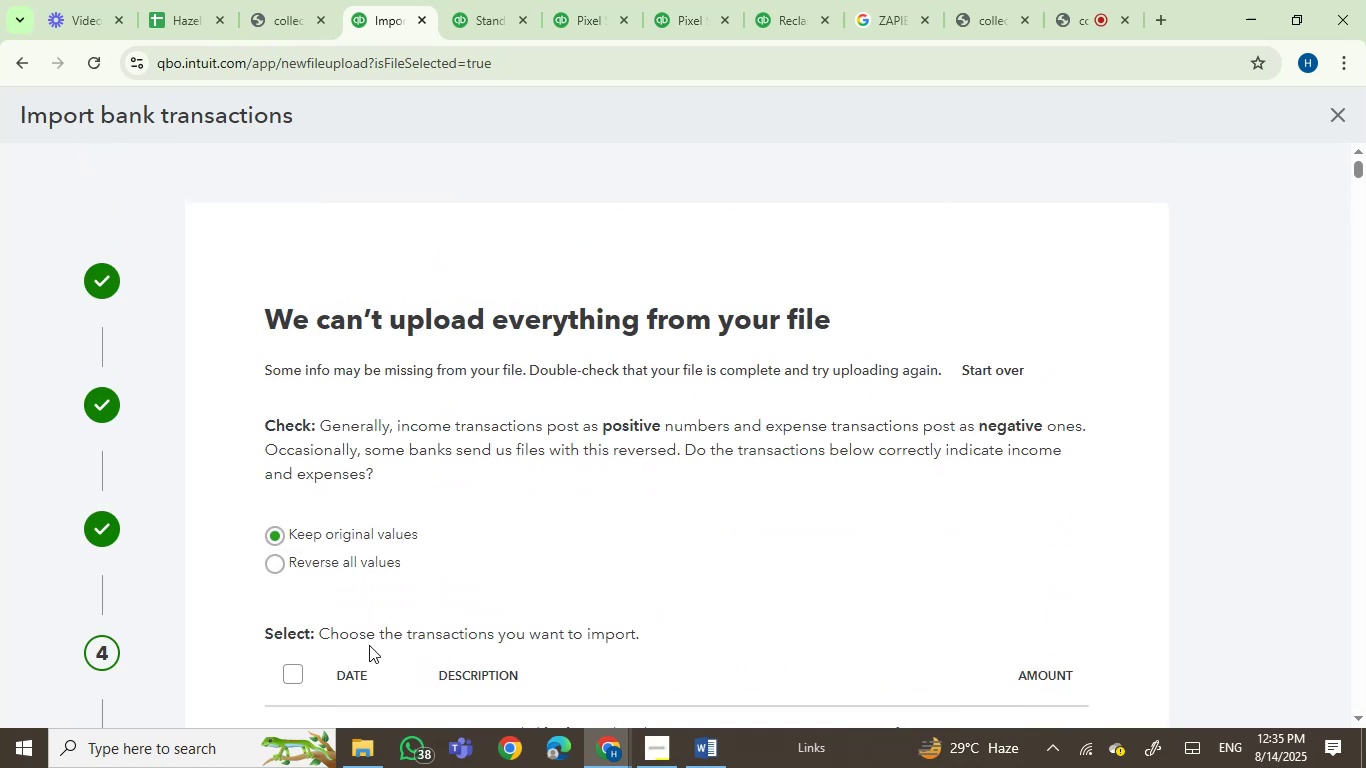 
left_click([292, 670])
 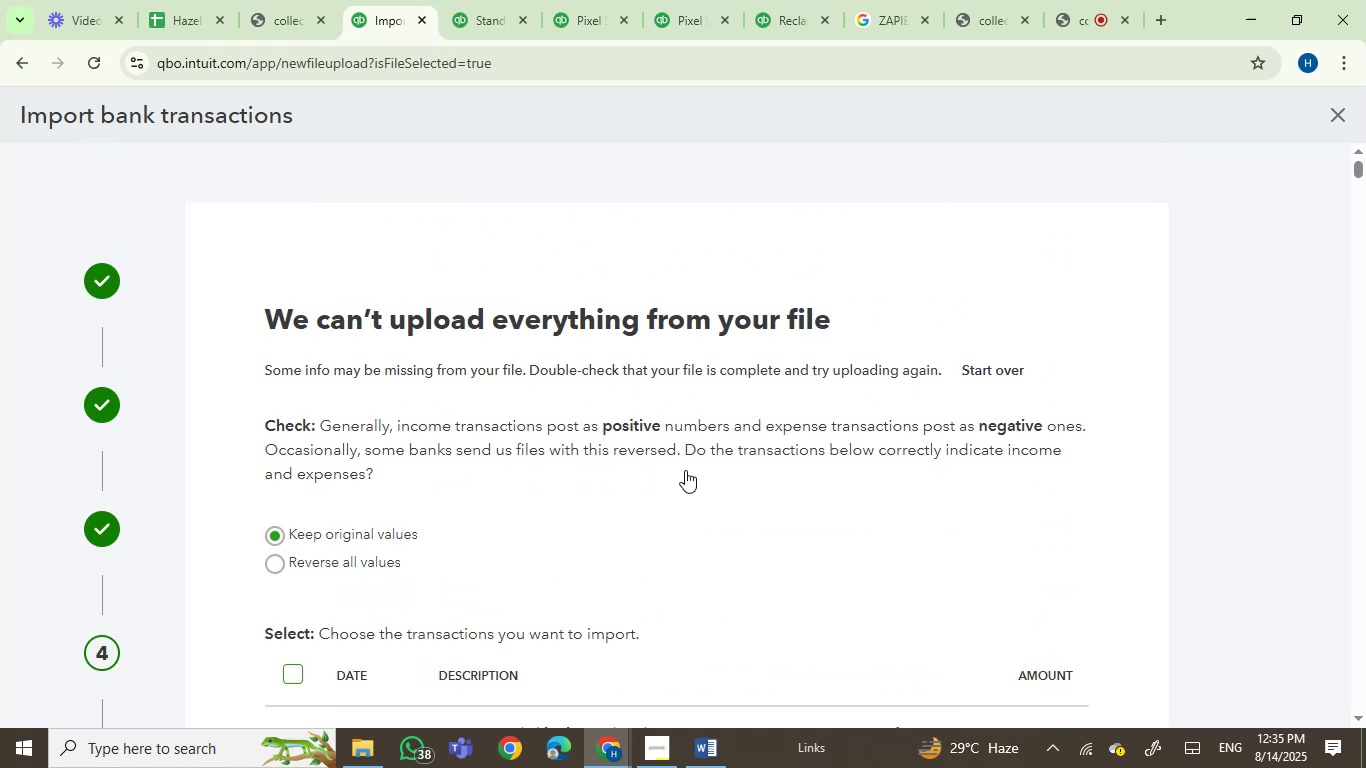 
scroll: coordinate [1284, 361], scroll_direction: down, amount: 4.0
 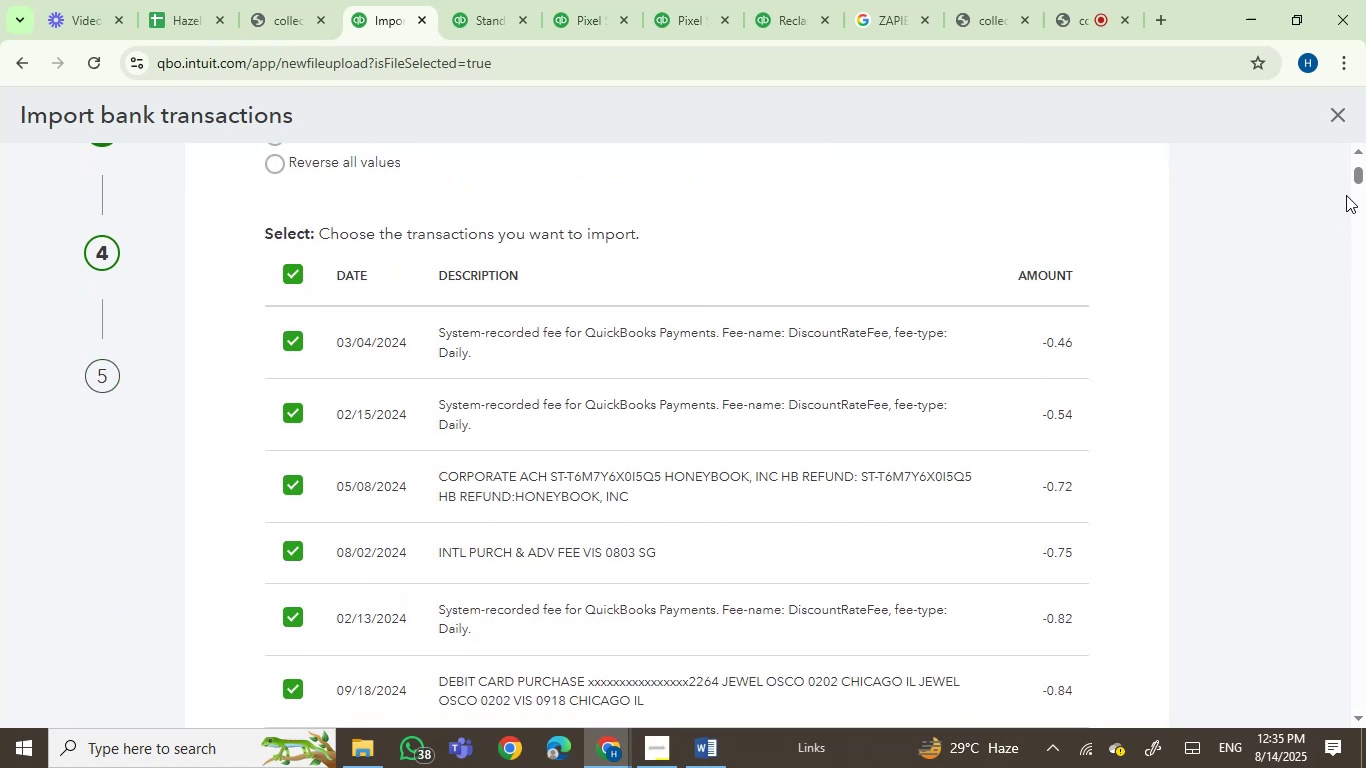 
left_click_drag(start_coordinate=[1355, 174], to_coordinate=[1334, 692])
 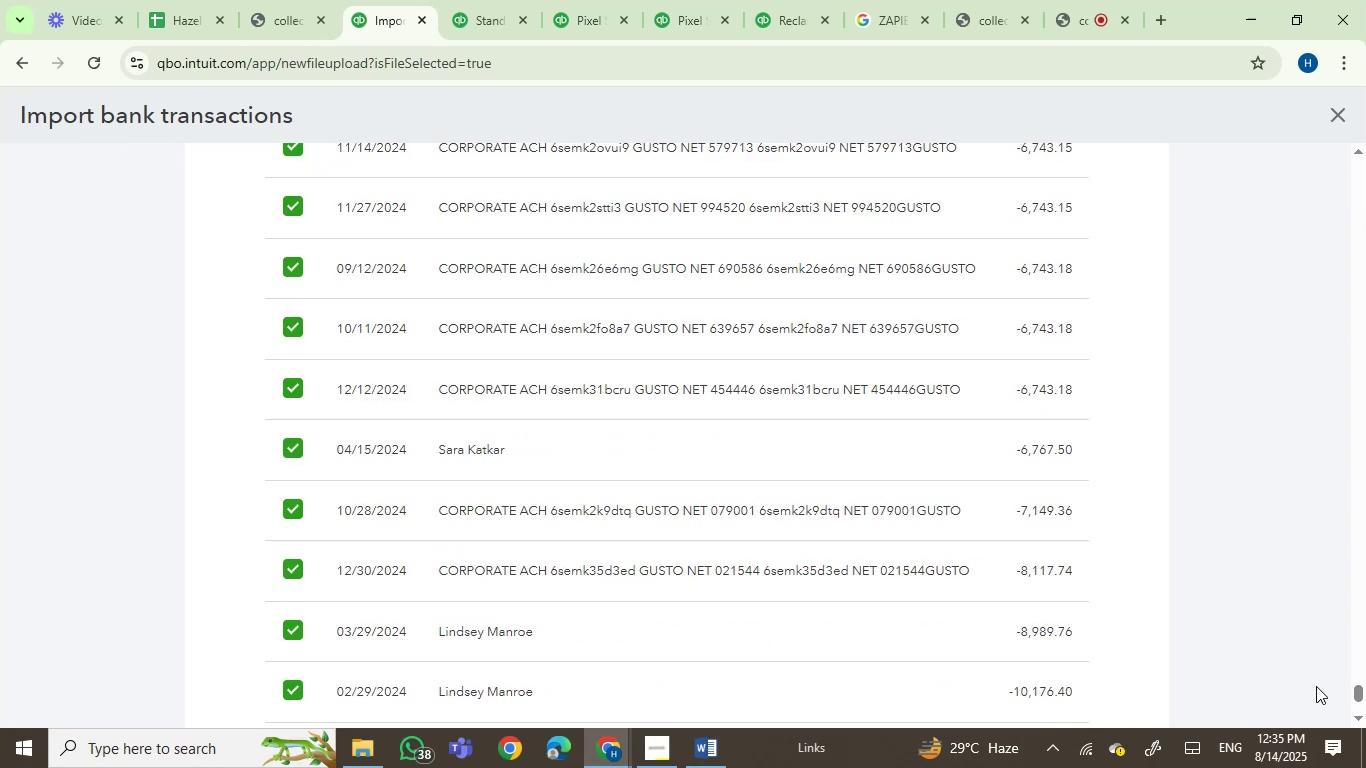 
scroll: coordinate [1355, 529], scroll_direction: down, amount: 10.0
 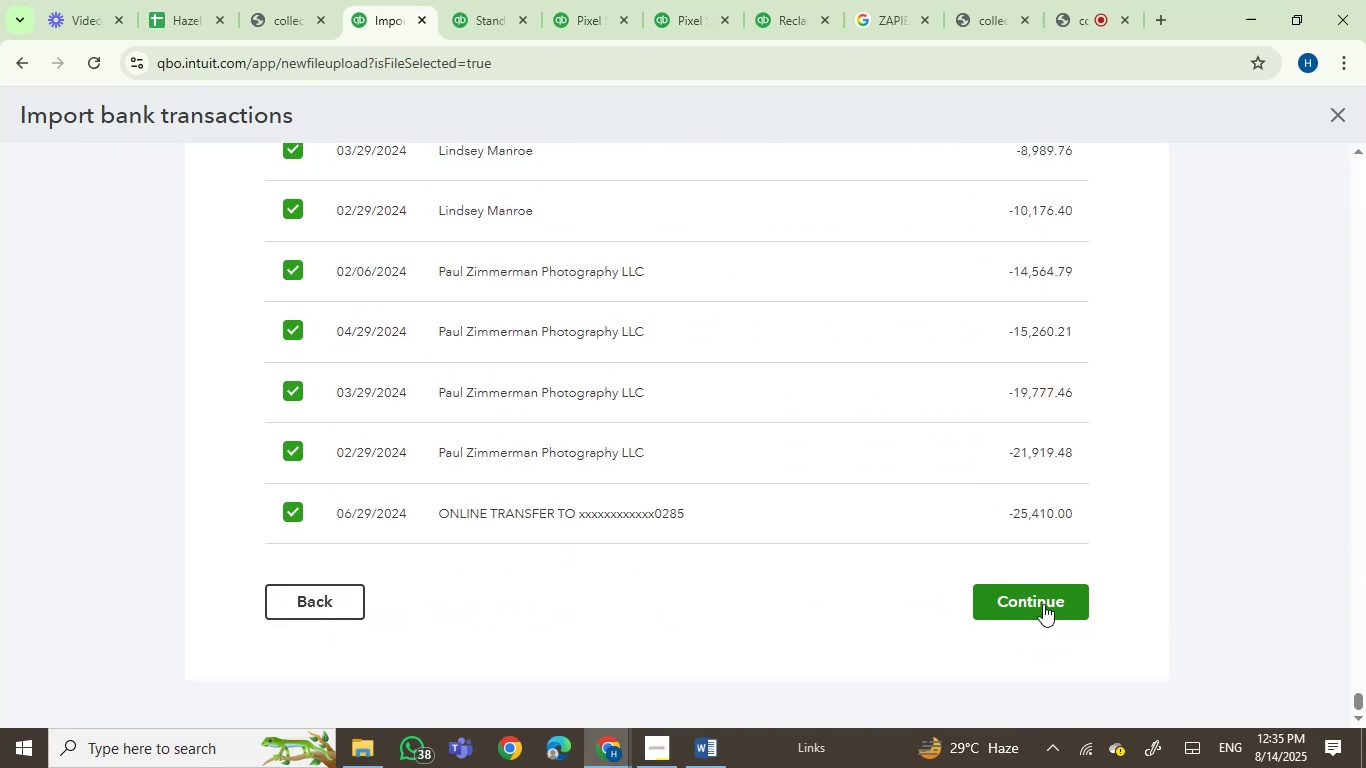 
left_click([1034, 602])
 